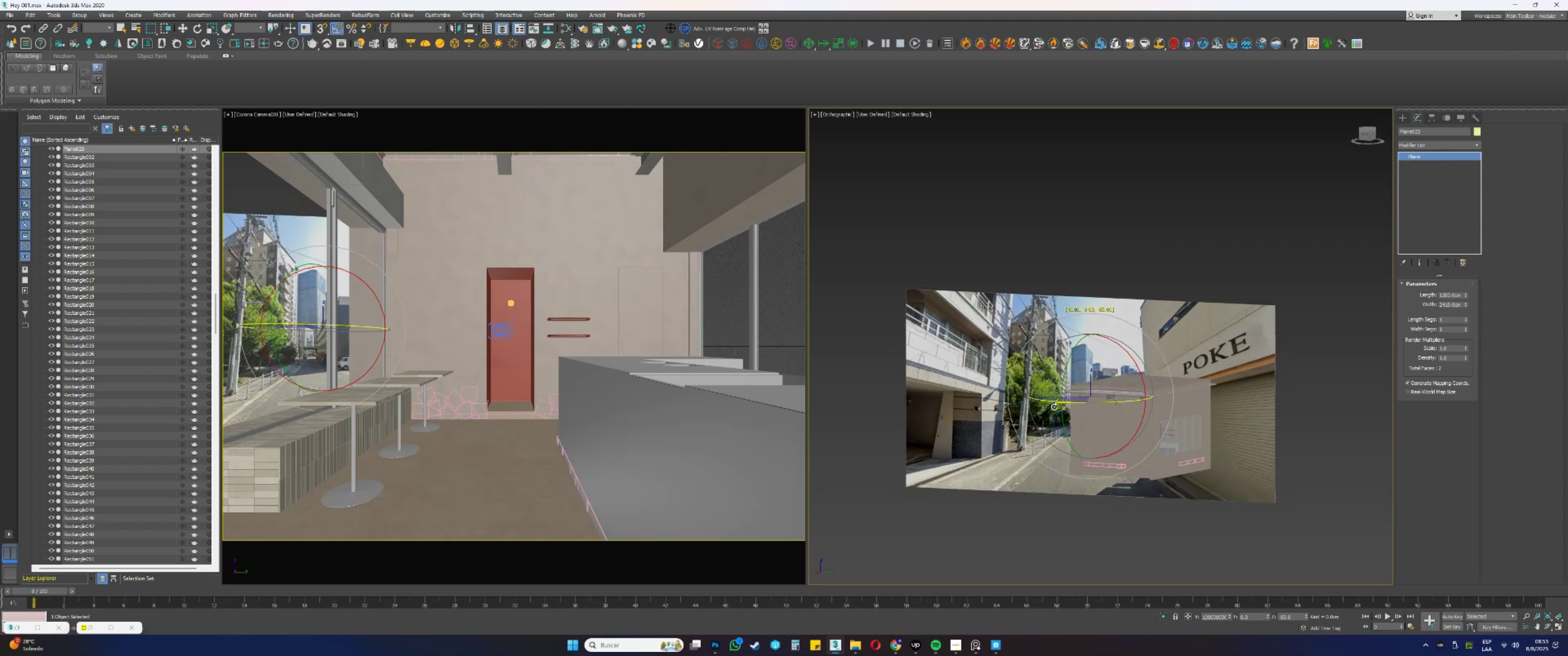 
hold_key(key=W, duration=21.1)
 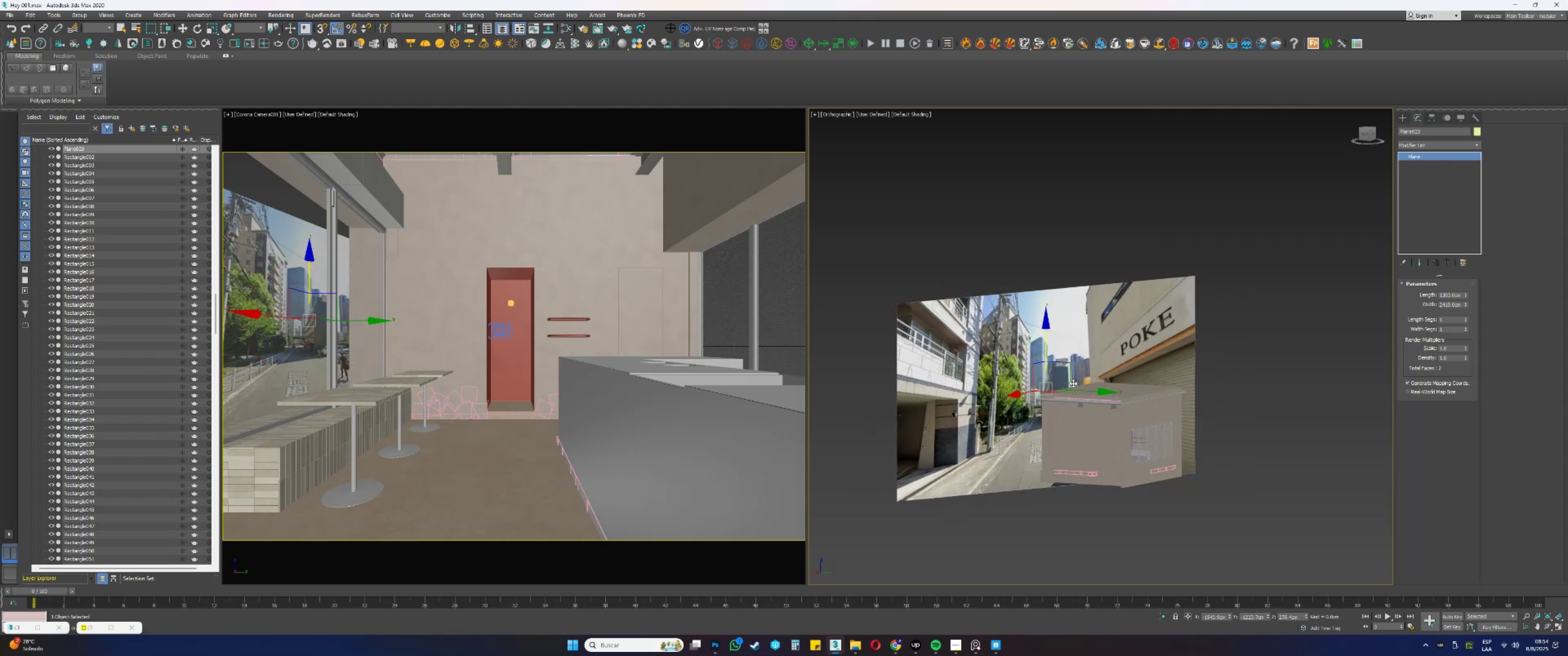 
left_click_drag(start_coordinate=[1059, 401], to_coordinate=[1131, 378])
 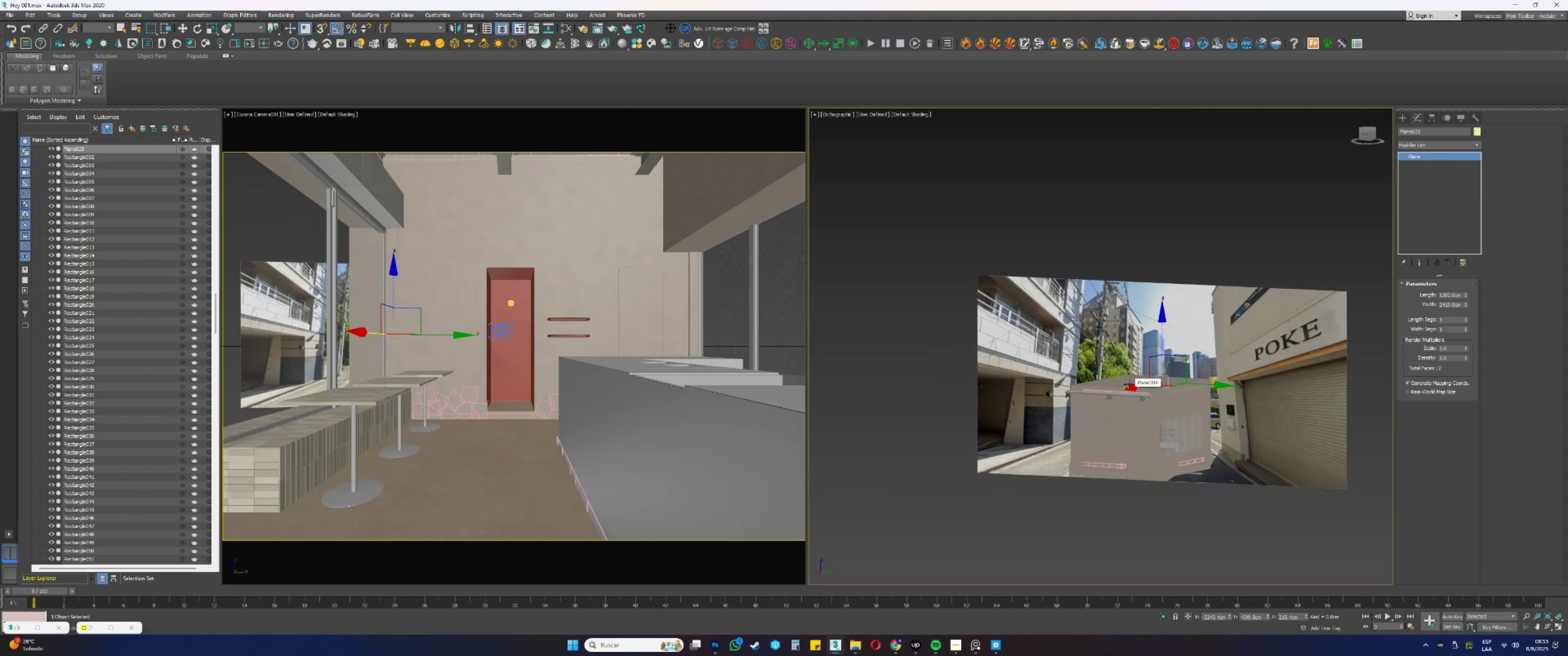 
left_click_drag(start_coordinate=[1176, 393], to_coordinate=[1143, 389])
 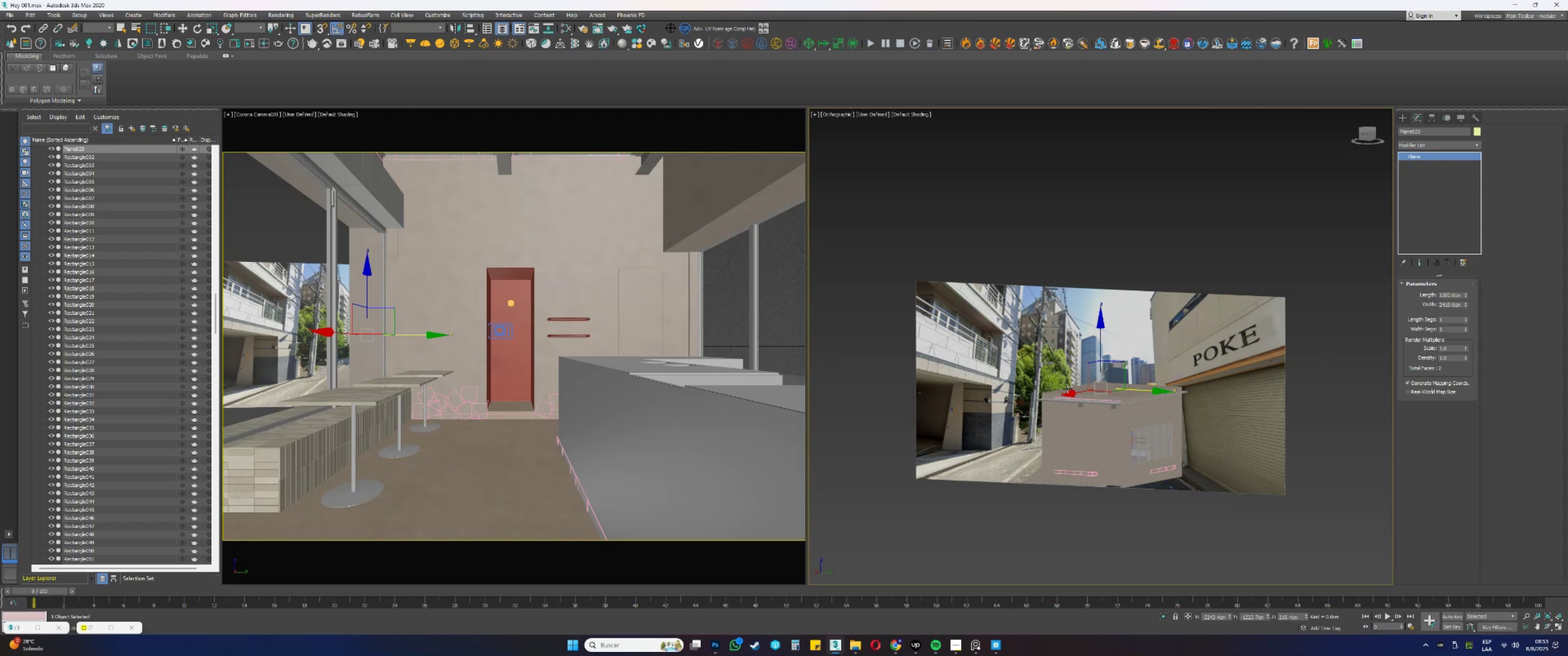 
left_click_drag(start_coordinate=[1070, 392], to_coordinate=[1015, 421])
 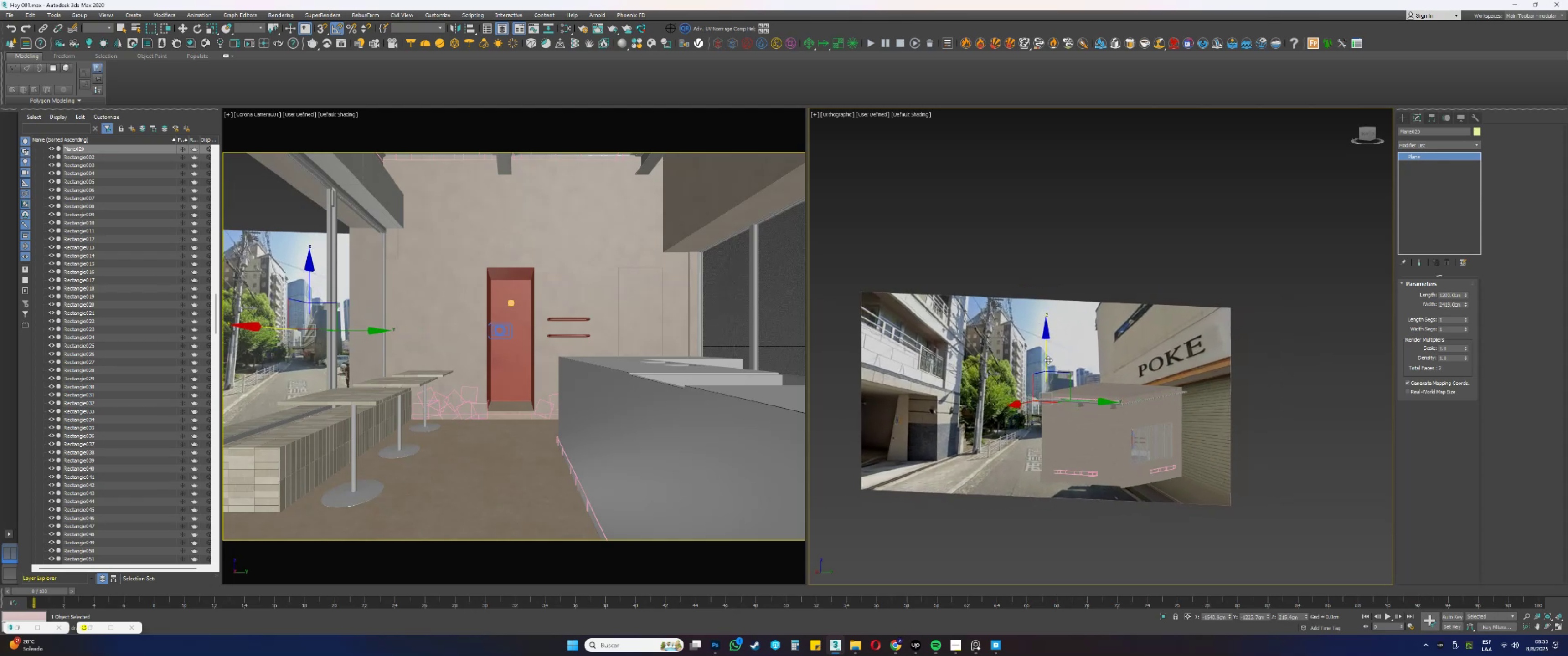 
left_click_drag(start_coordinate=[1047, 359], to_coordinate=[1046, 348])
 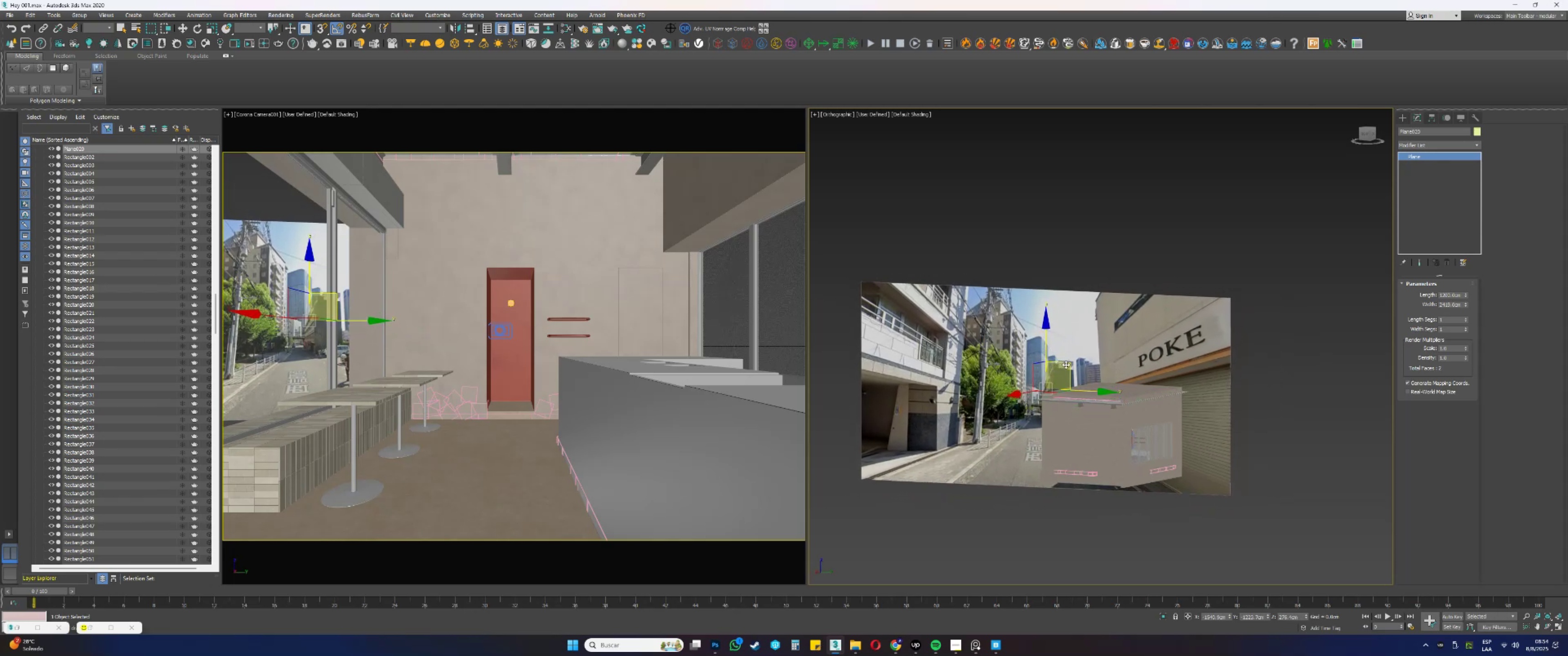 
left_click_drag(start_coordinate=[1046, 351], to_coordinate=[1048, 339])
 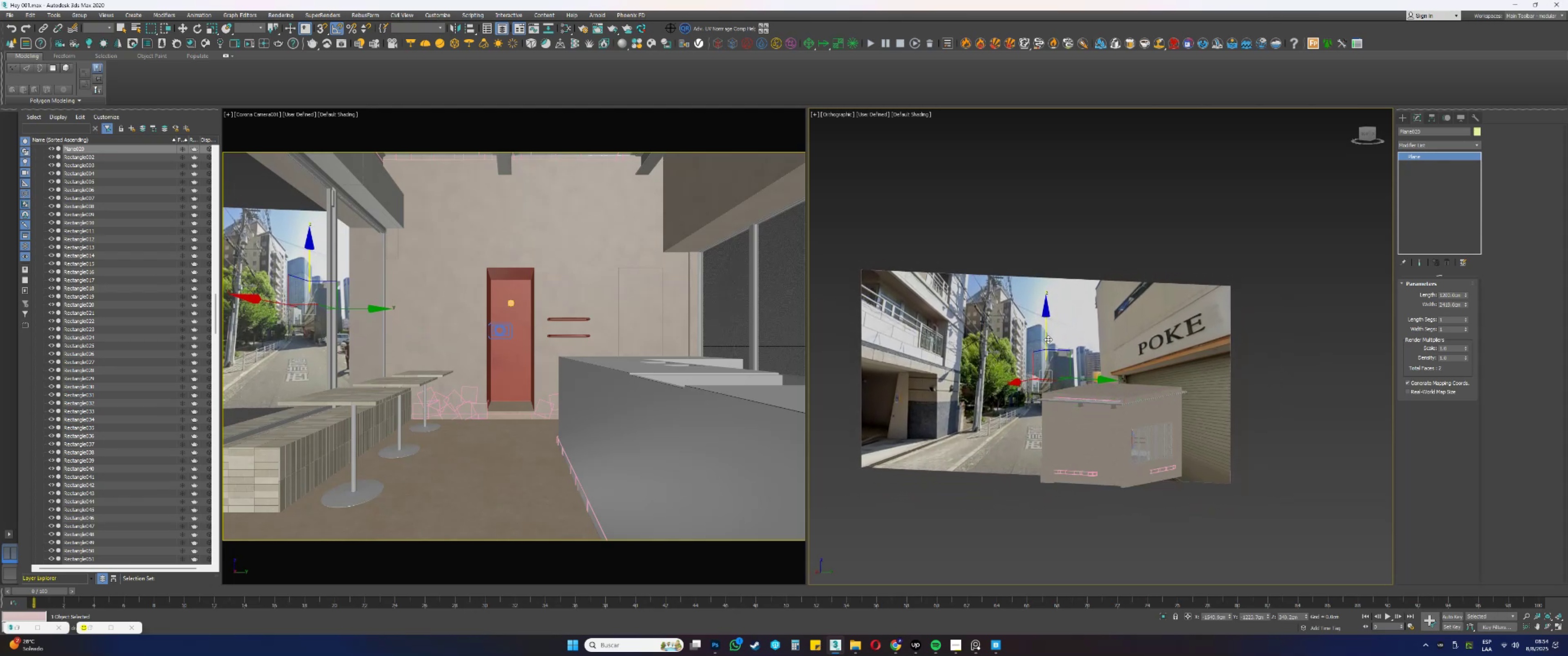 
key(Control+ControlLeft)
 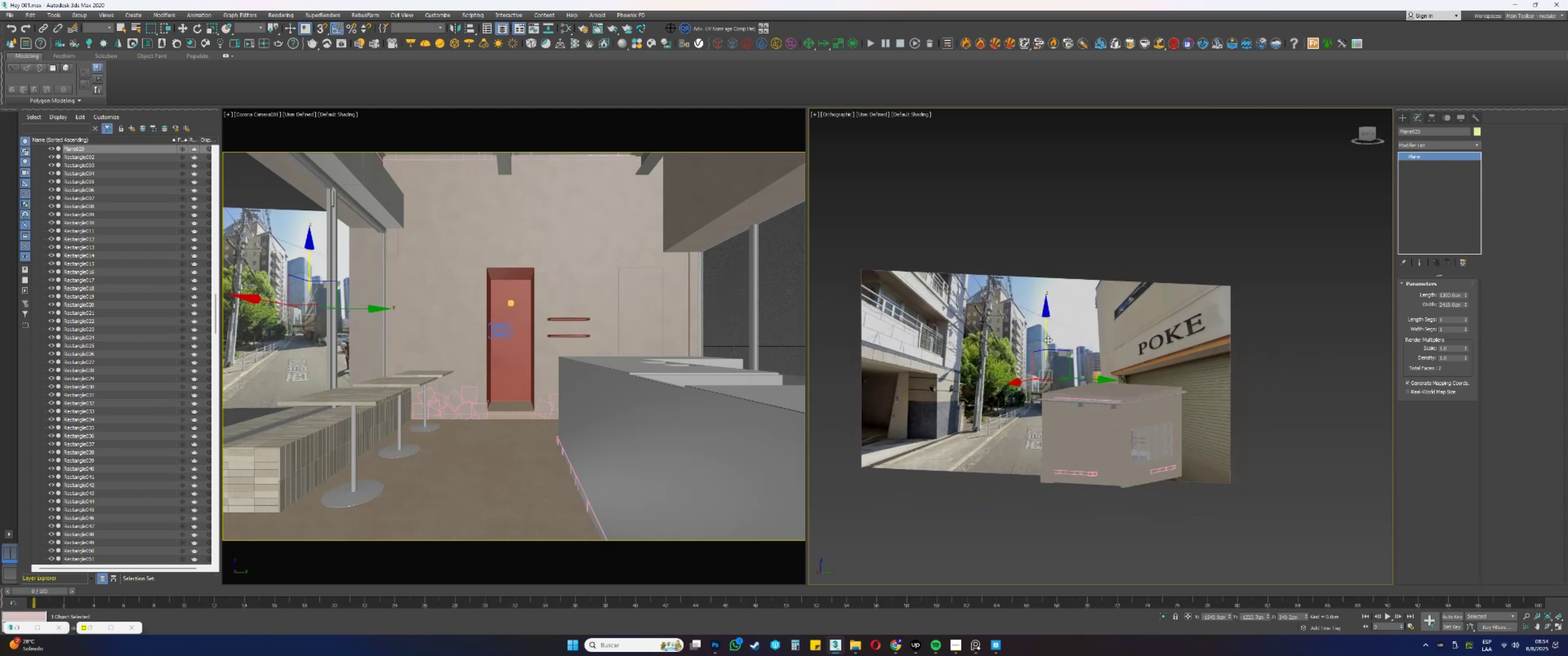 
key(Control+Z)
 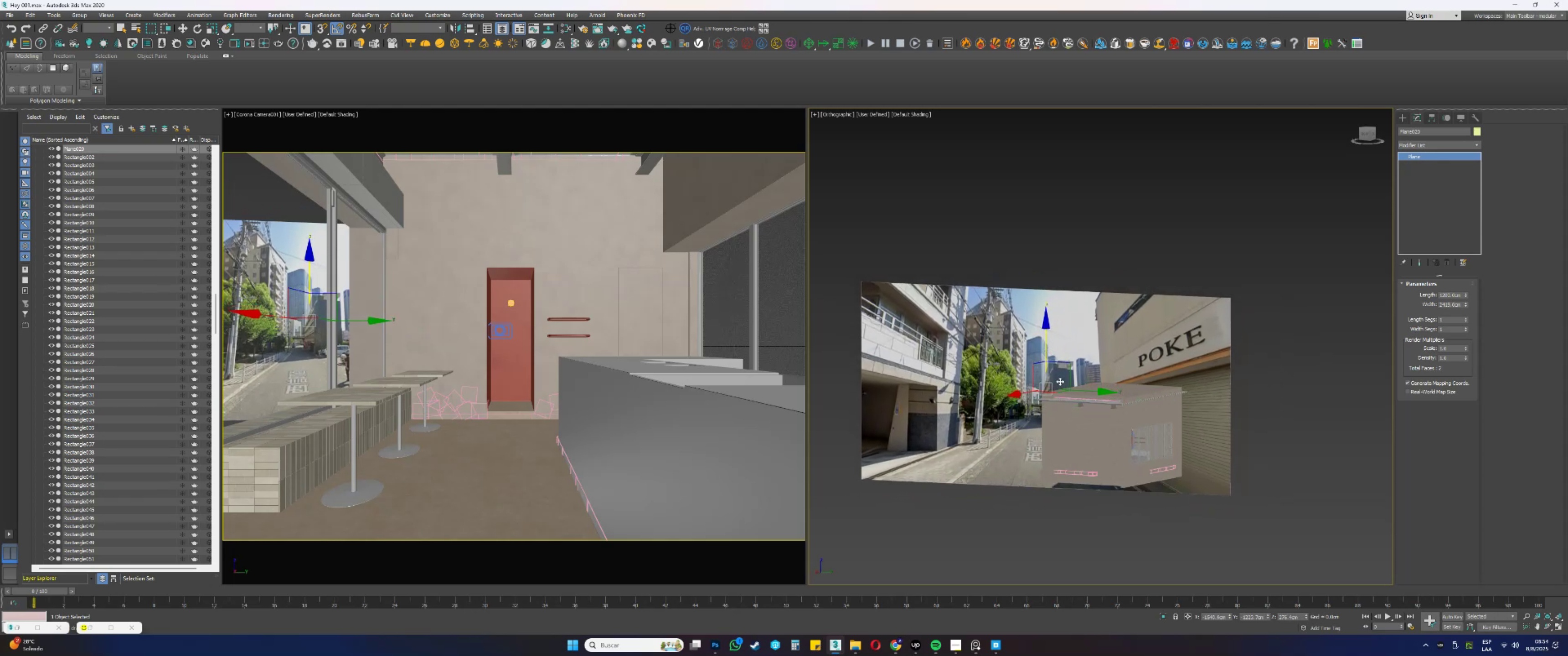 
key(E)
 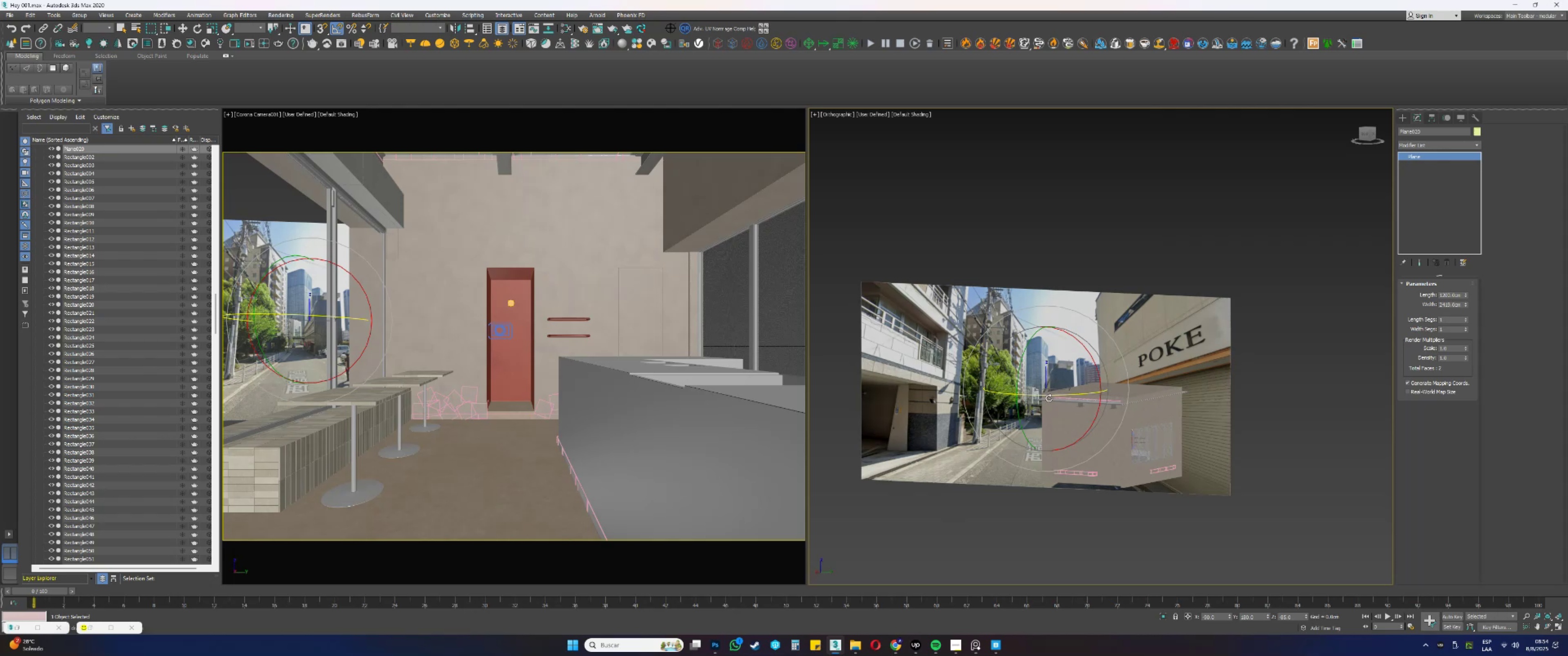 
left_click_drag(start_coordinate=[1043, 394], to_coordinate=[1073, 391])
 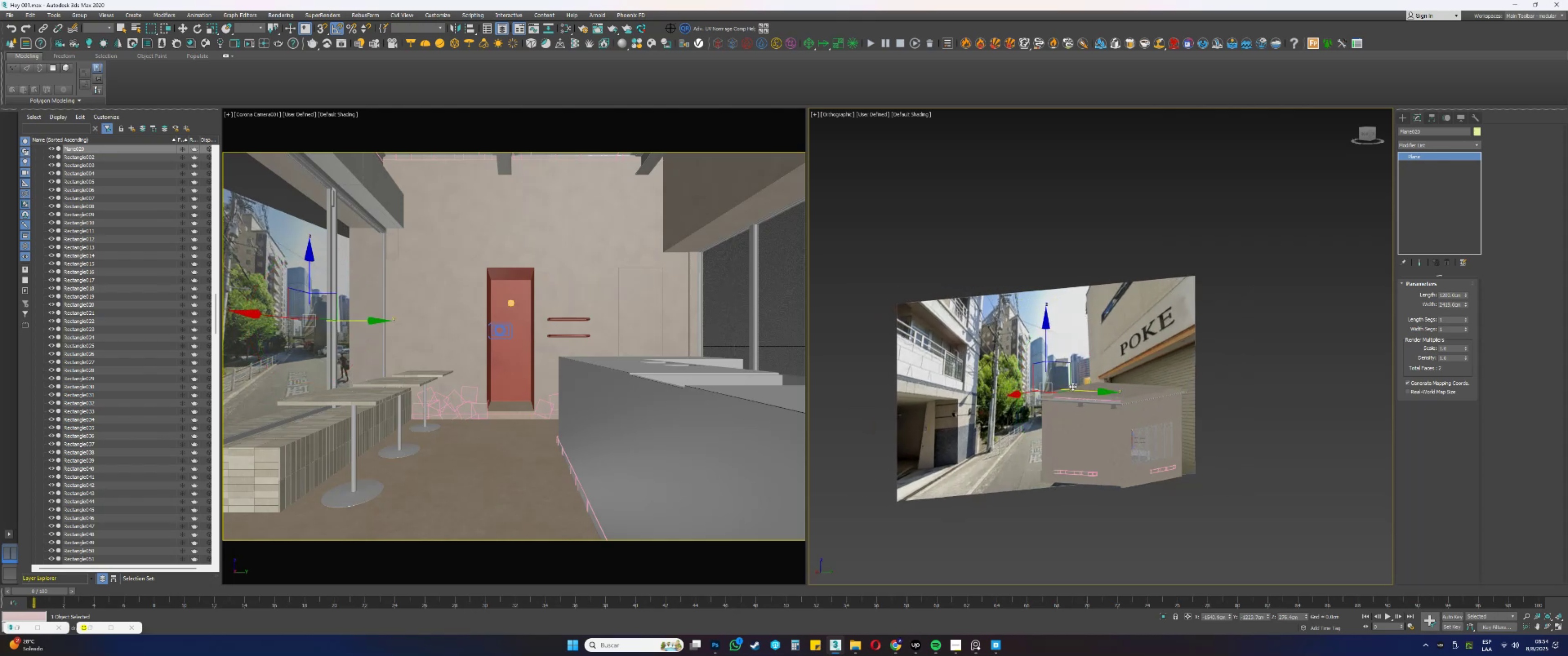 
scroll: coordinate [1070, 383], scroll_direction: up, amount: 1.0
 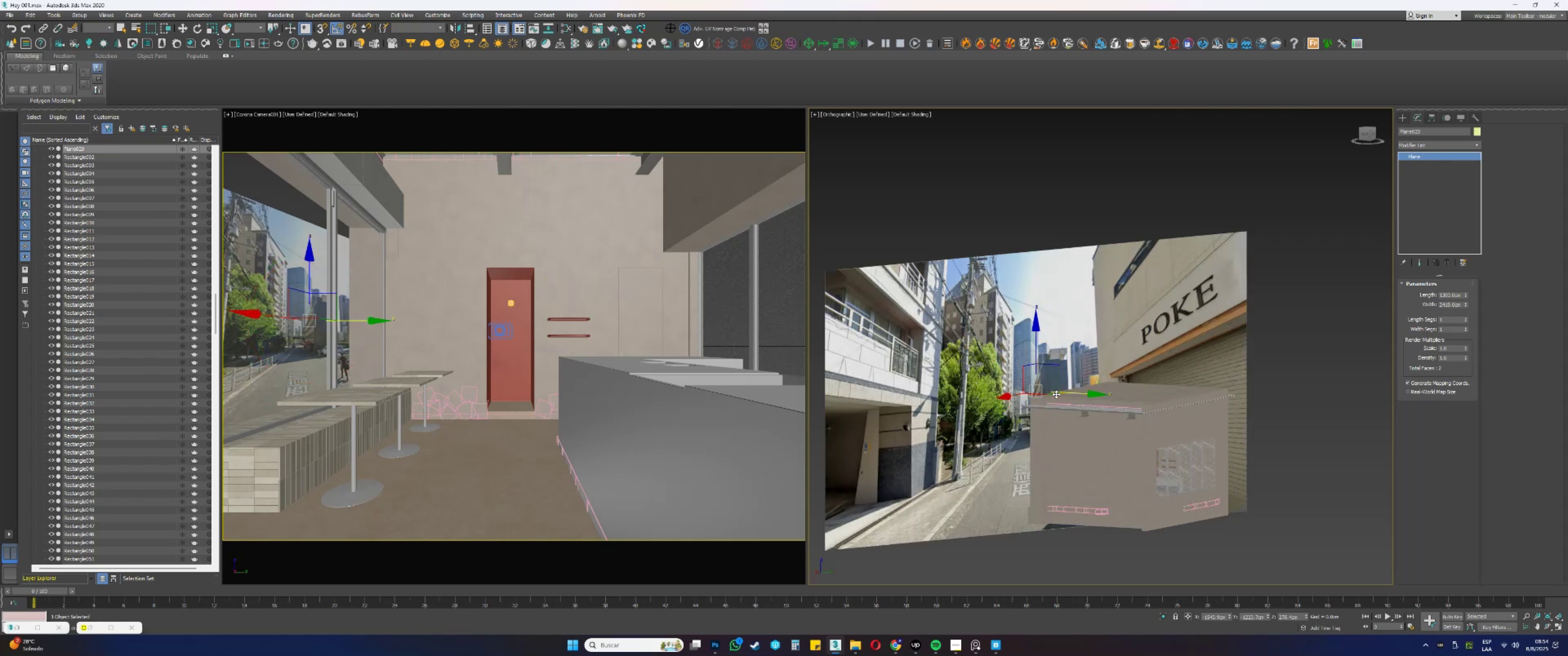 
left_click_drag(start_coordinate=[1073, 392], to_coordinate=[1083, 395])
 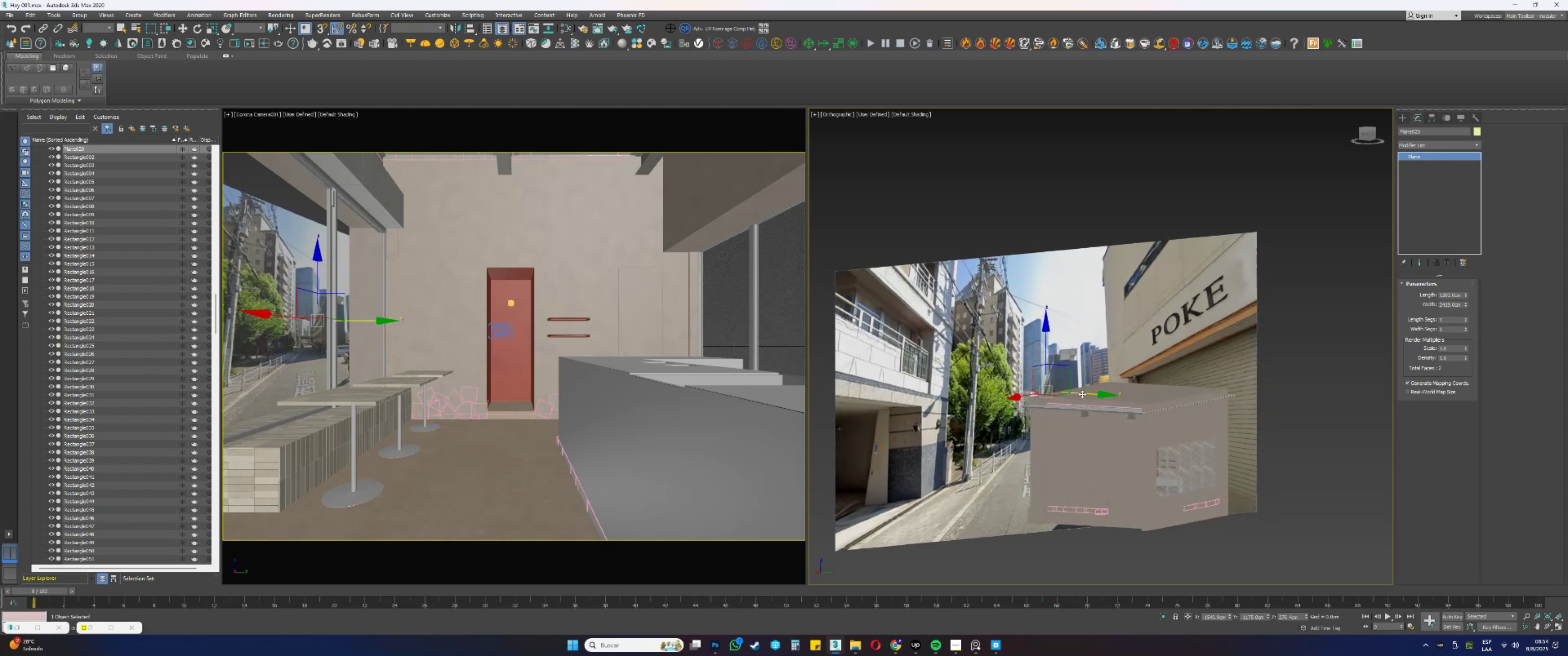 
key(Control+ControlLeft)
 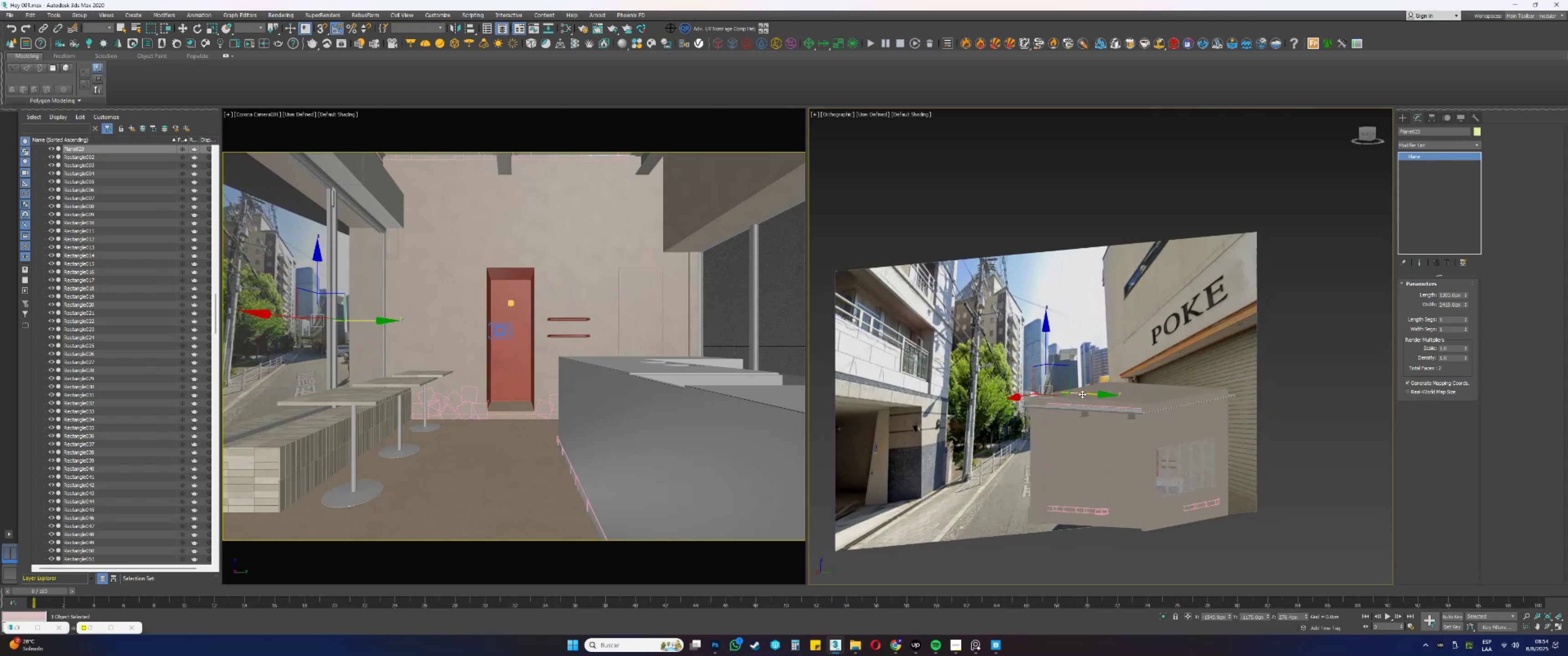 
key(Control+Z)
 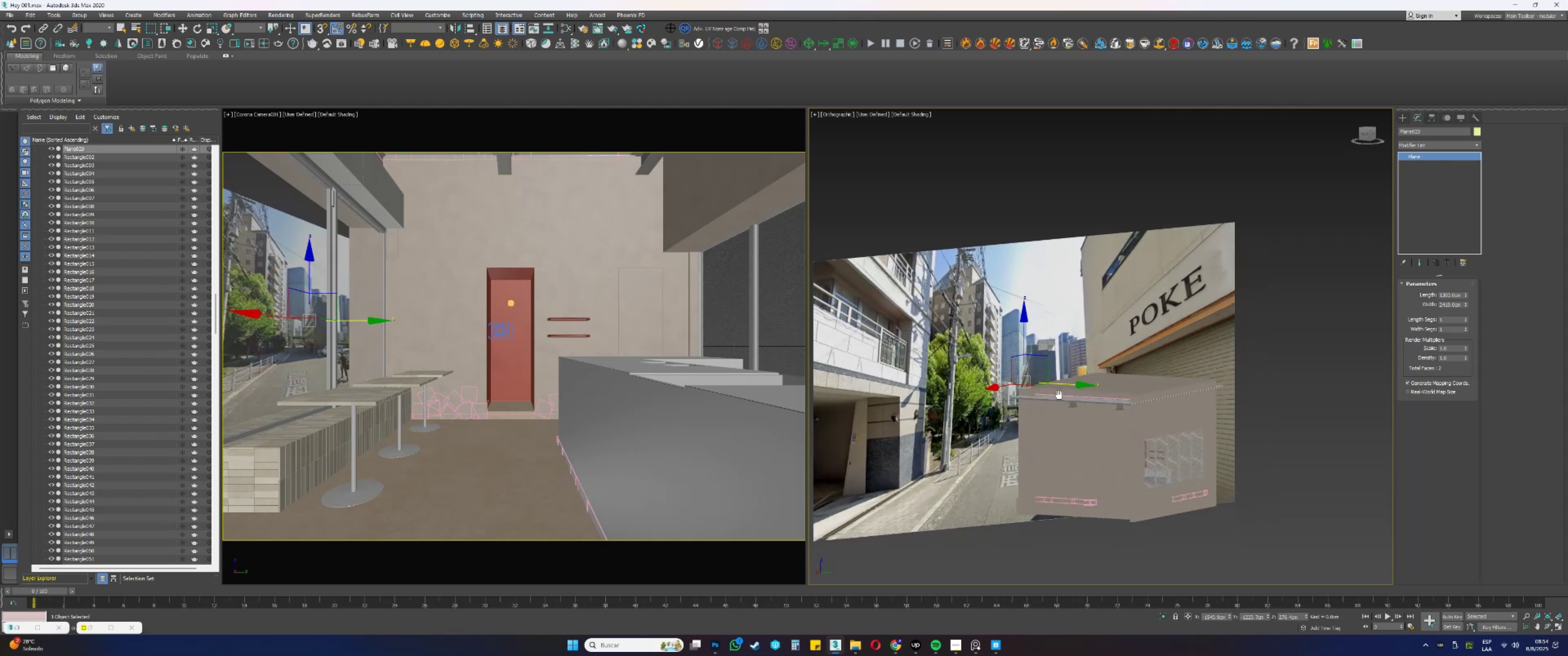 
hold_key(key=AltLeft, duration=0.34)
 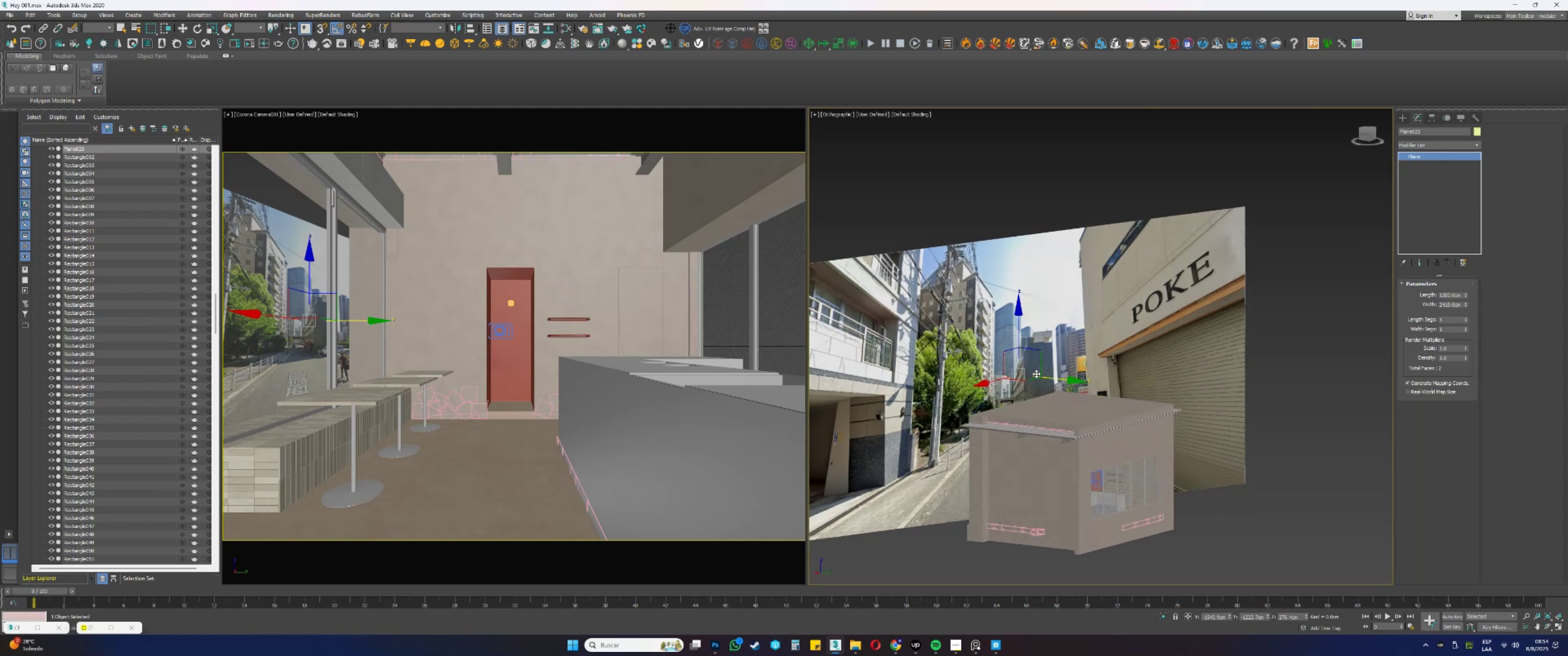 
hold_key(key=AltLeft, duration=0.82)
 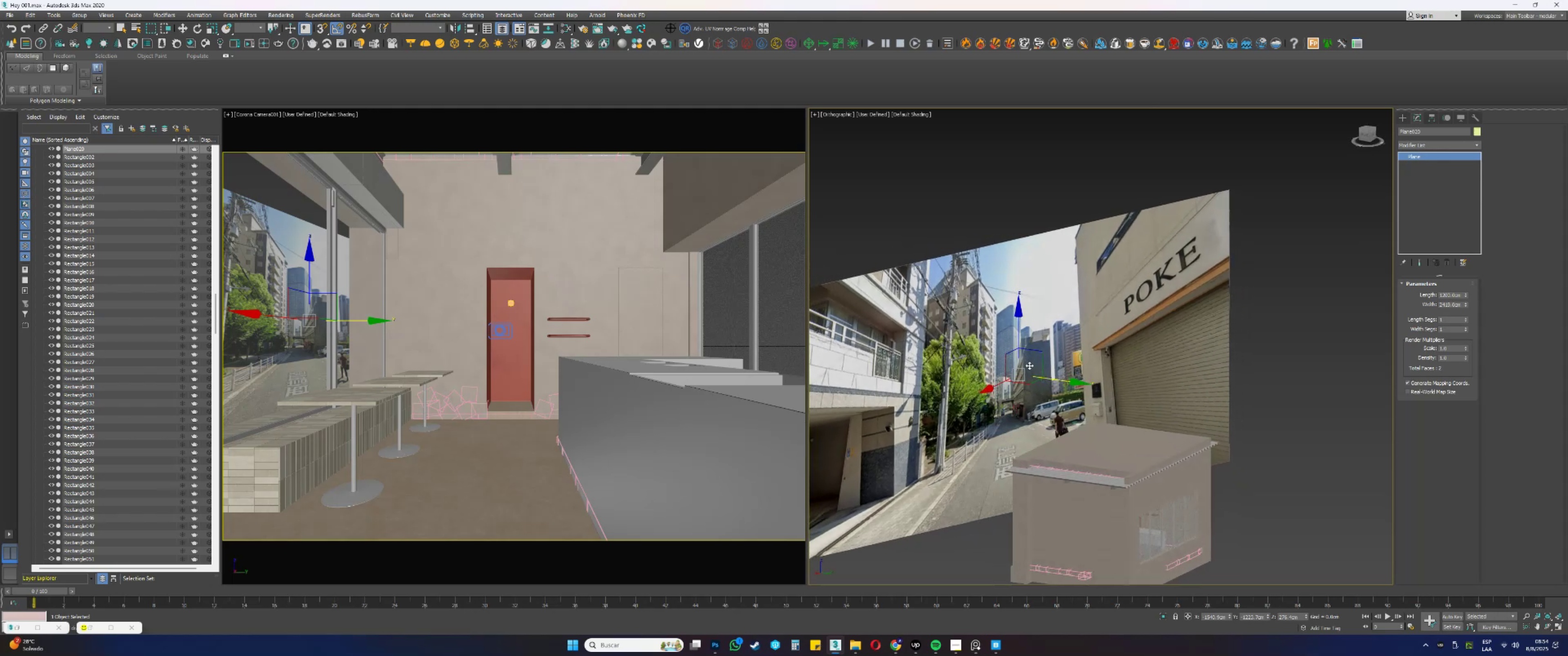 
key(E)
 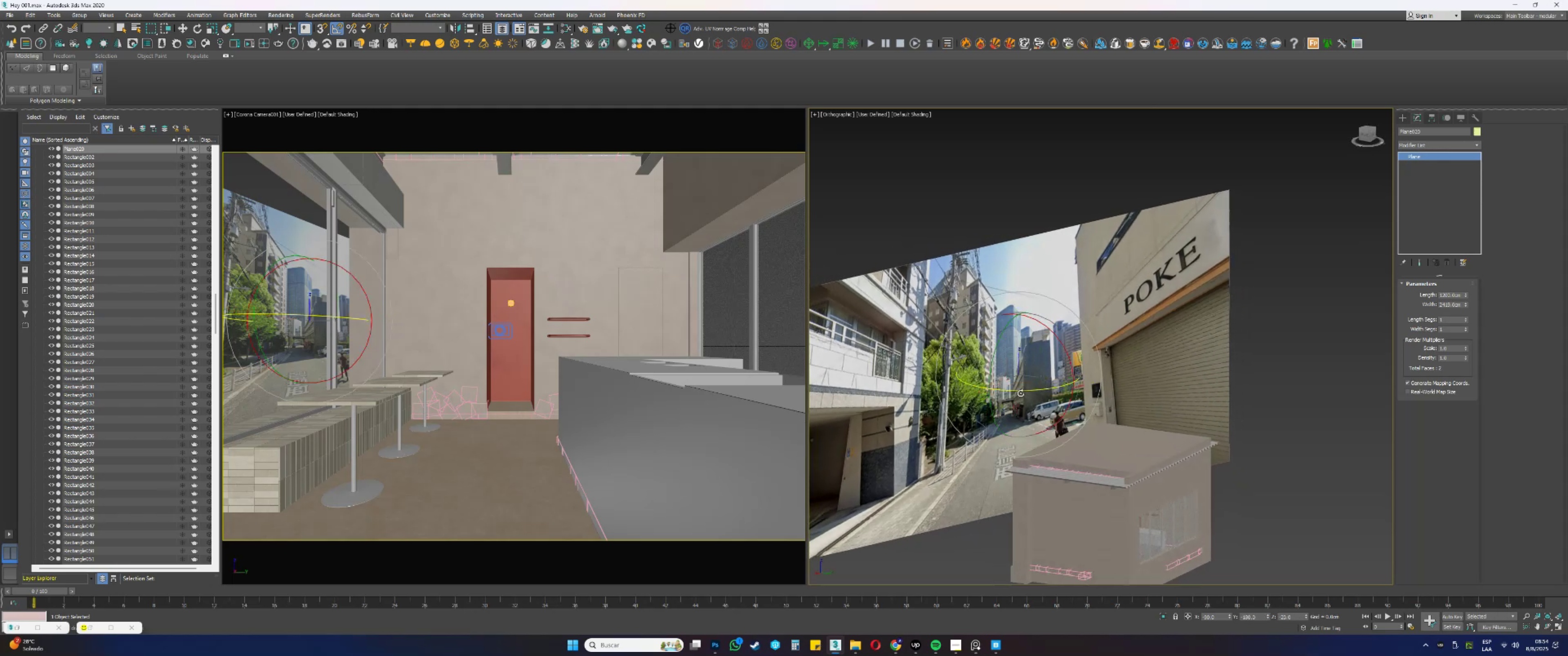 
left_click_drag(start_coordinate=[1020, 390], to_coordinate=[1030, 386])
 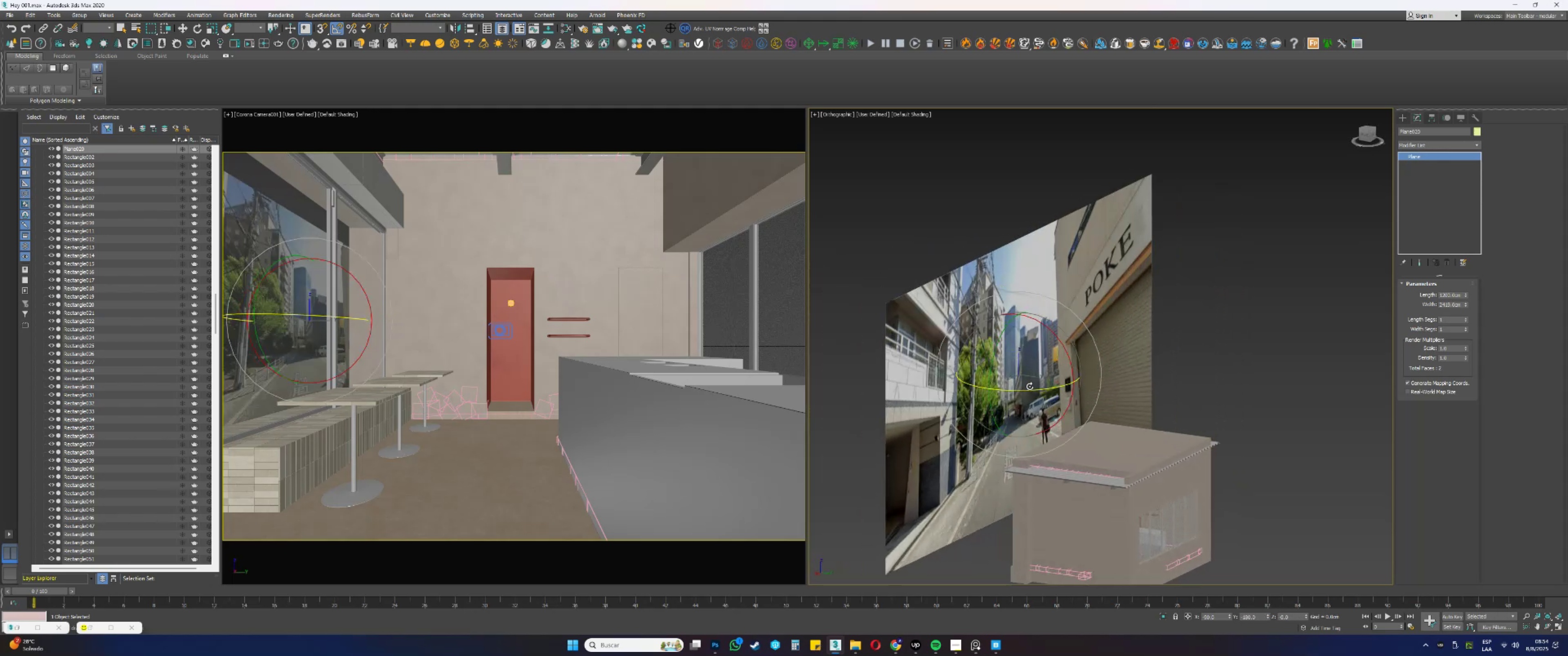 
key(W)
 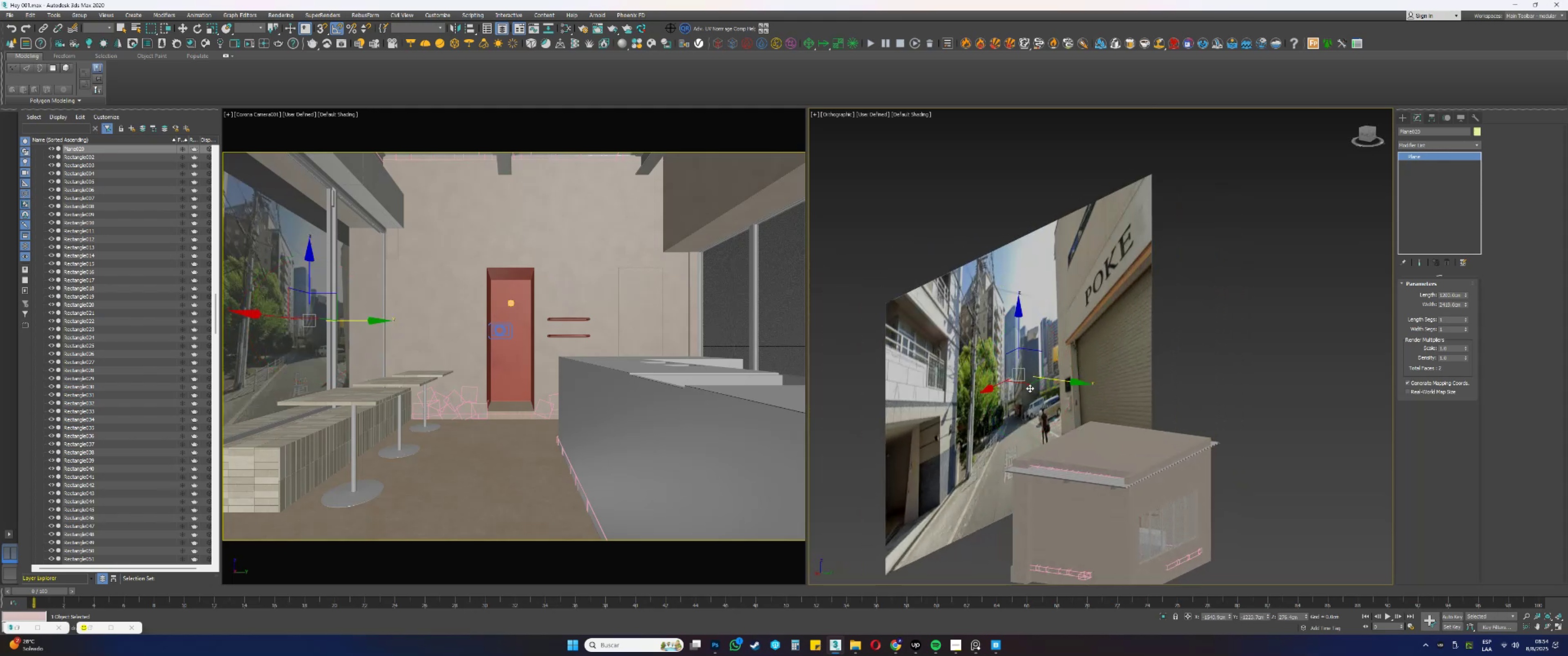 
hold_key(key=AltLeft, duration=0.72)
 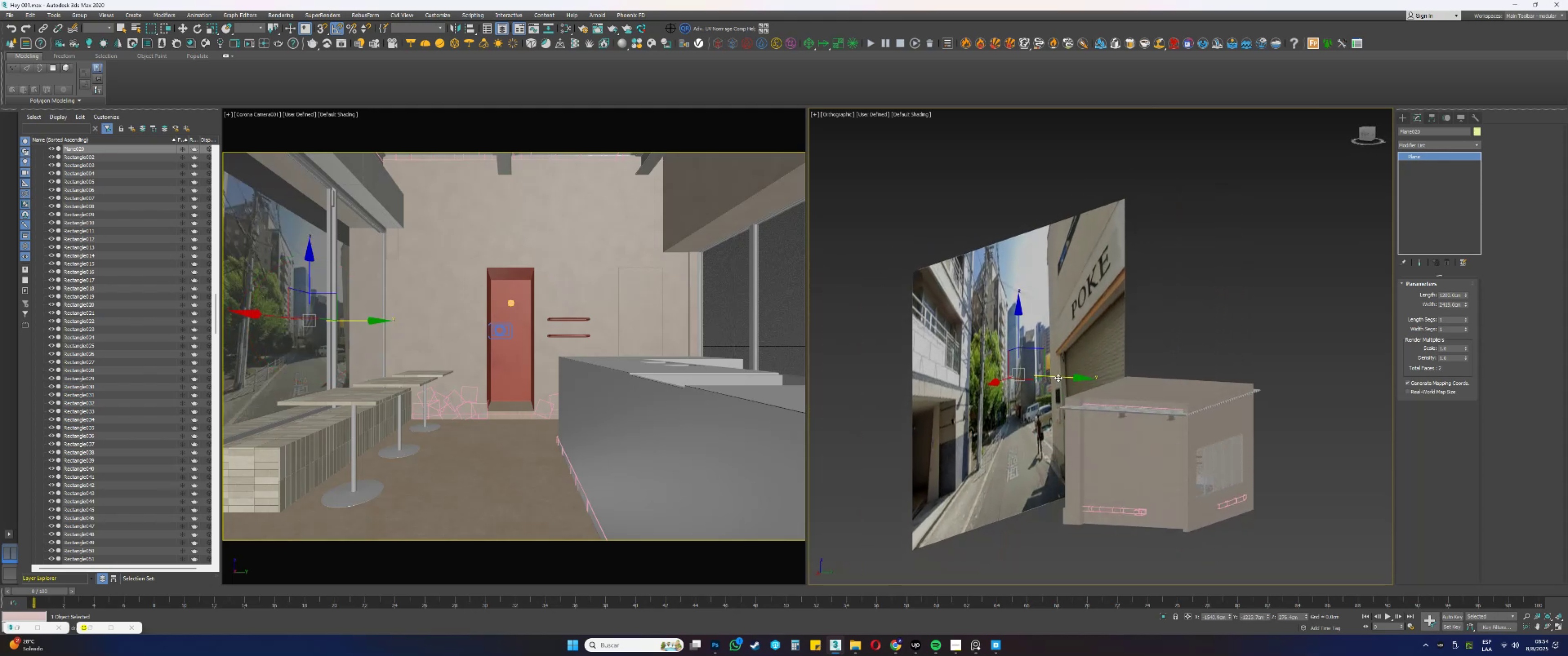 
type(ew)
 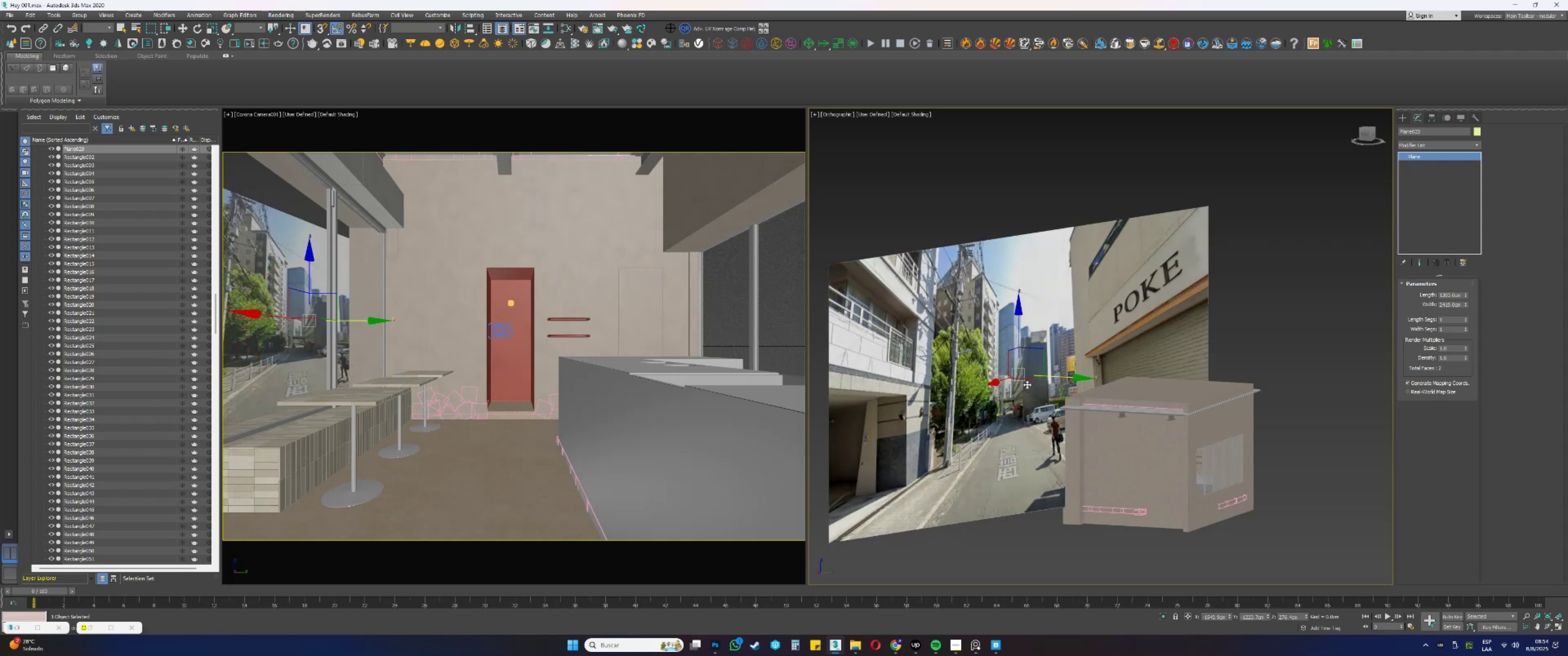 
left_click_drag(start_coordinate=[1032, 384], to_coordinate=[1022, 387])
 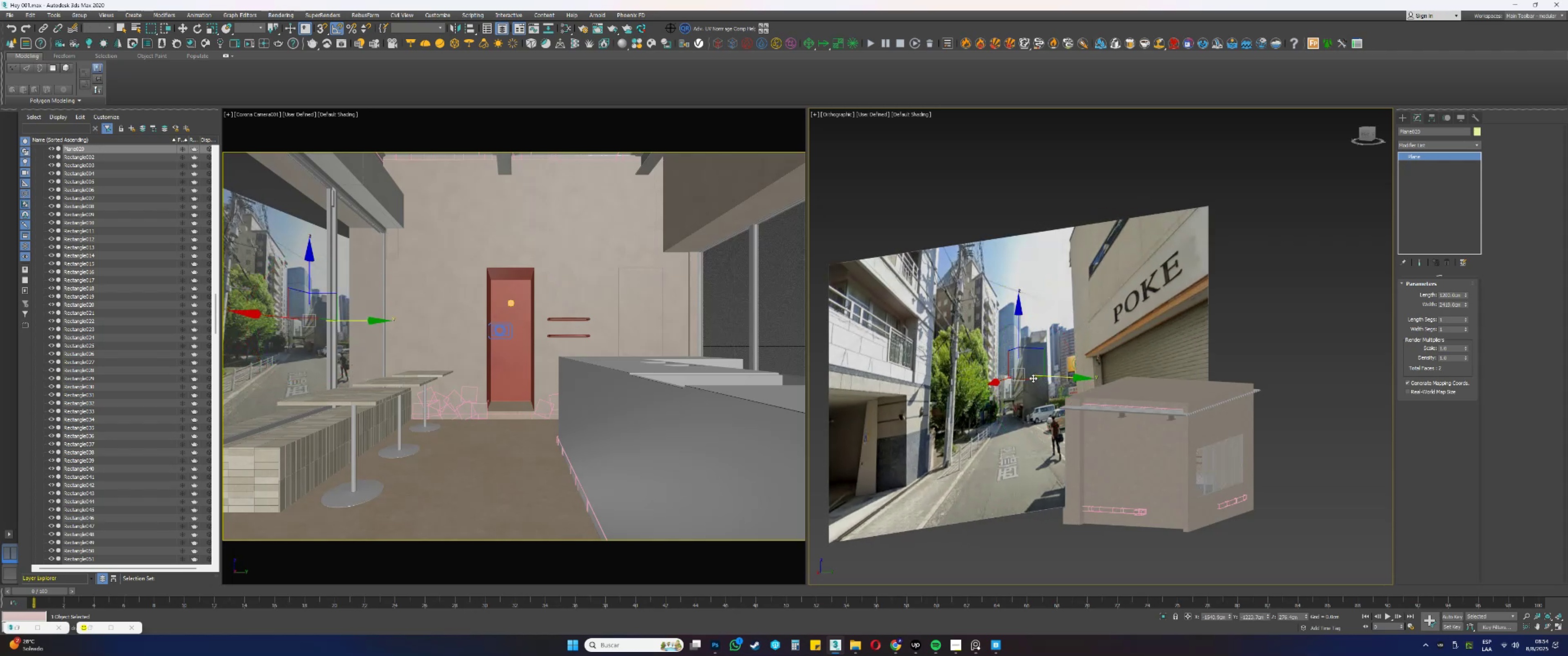 
left_click_drag(start_coordinate=[1001, 382], to_coordinate=[1067, 367])
 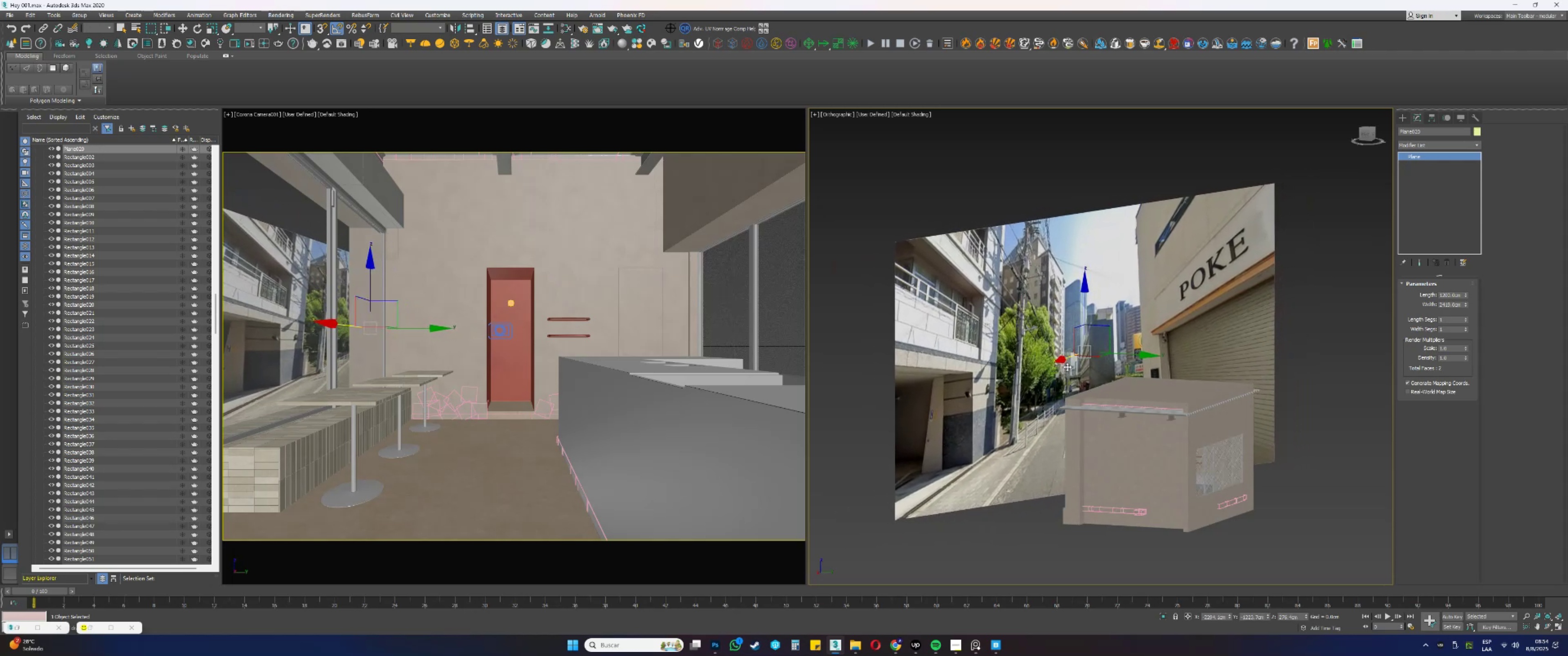 
type(rw)
 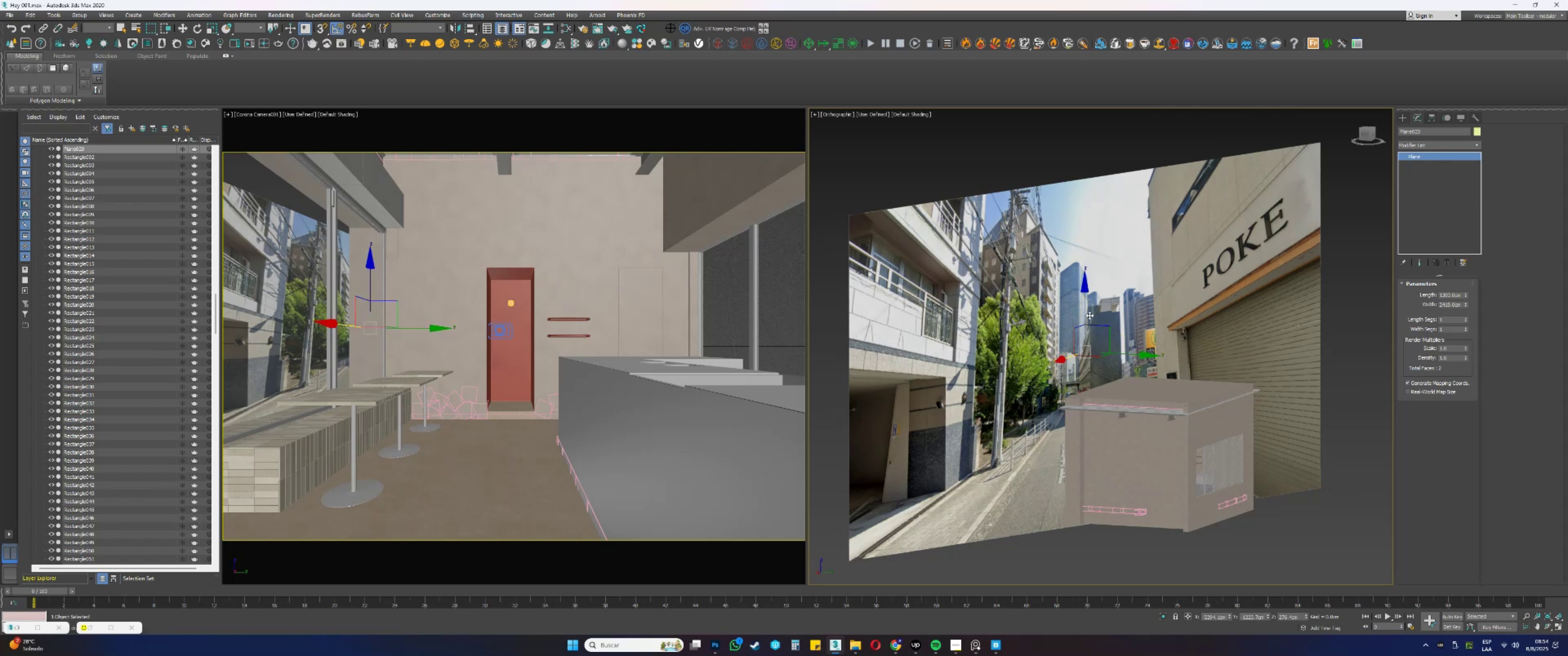 
left_click_drag(start_coordinate=[1087, 348], to_coordinate=[1085, 337])
 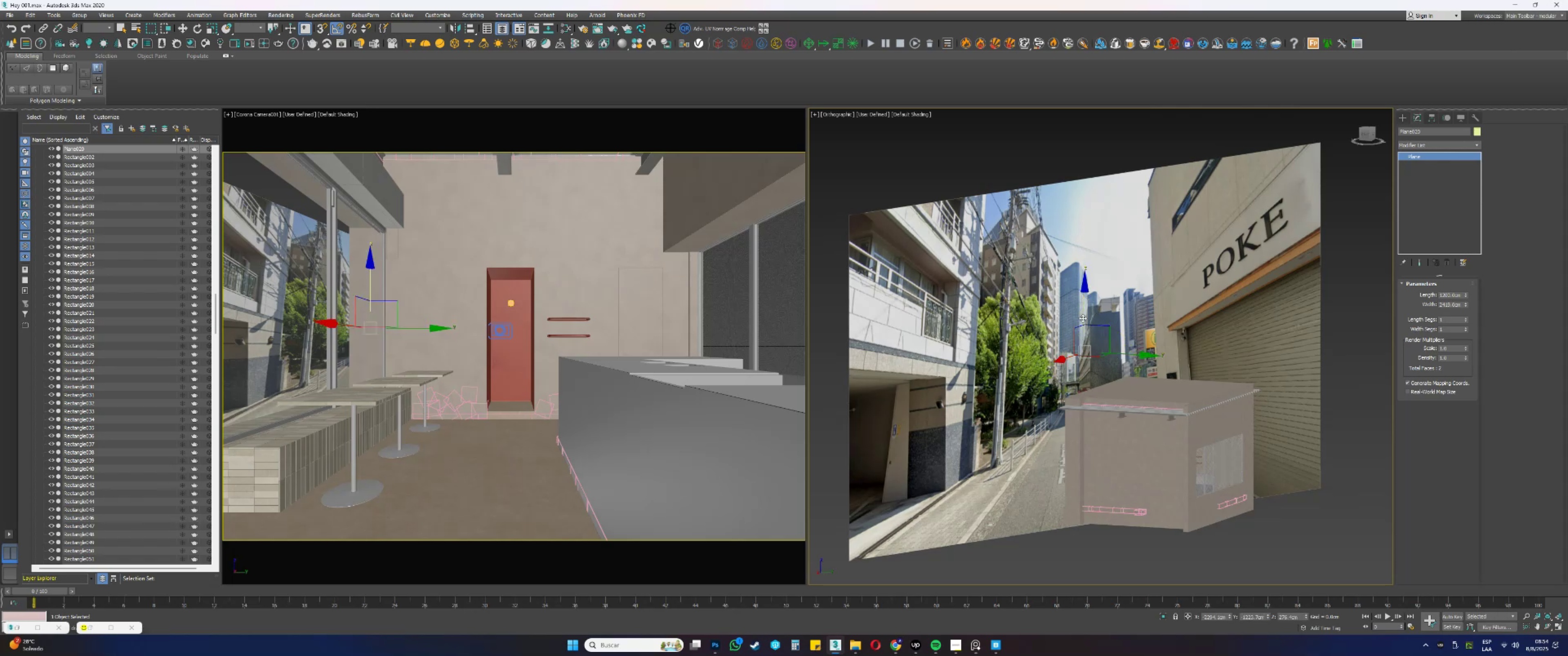 
left_click_drag(start_coordinate=[1082, 318], to_coordinate=[1082, 302])
 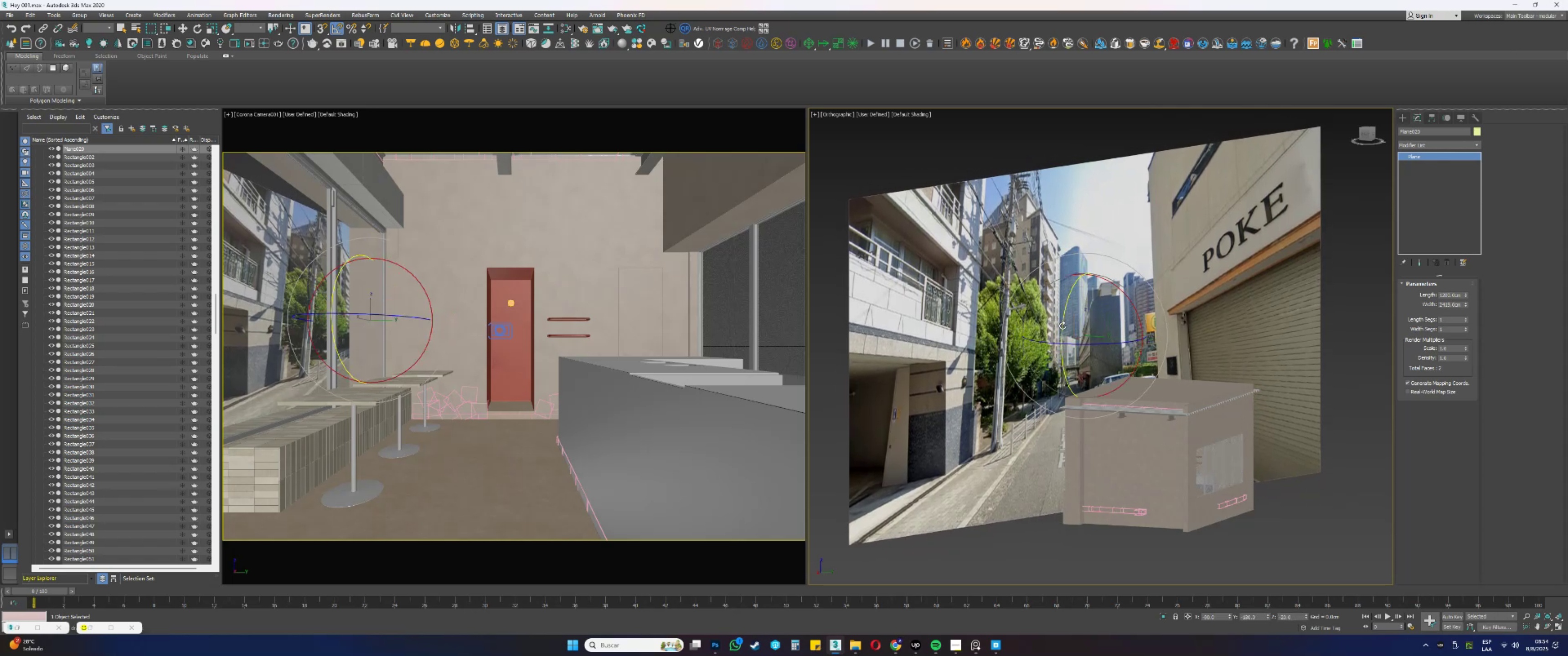 
hold_key(key=AltLeft, duration=1.11)
 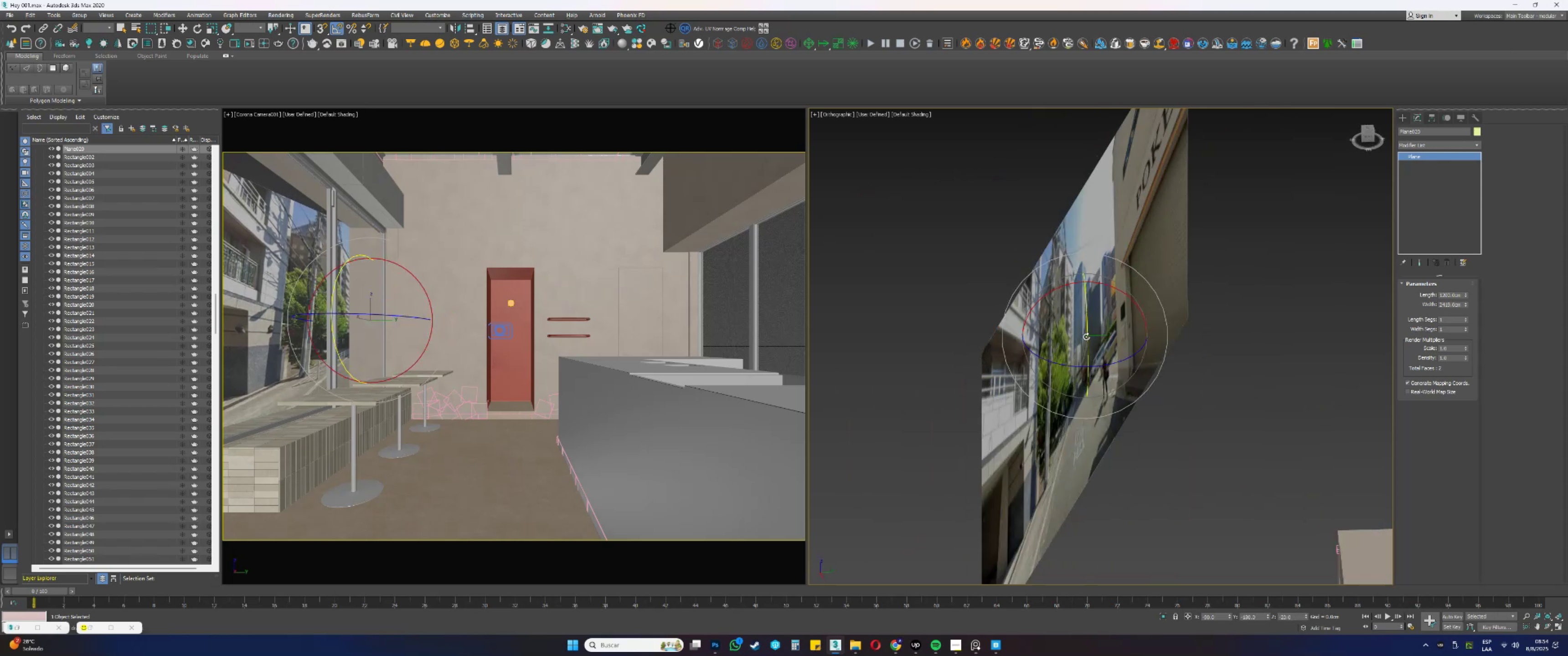 
key(Alt+AltLeft)
 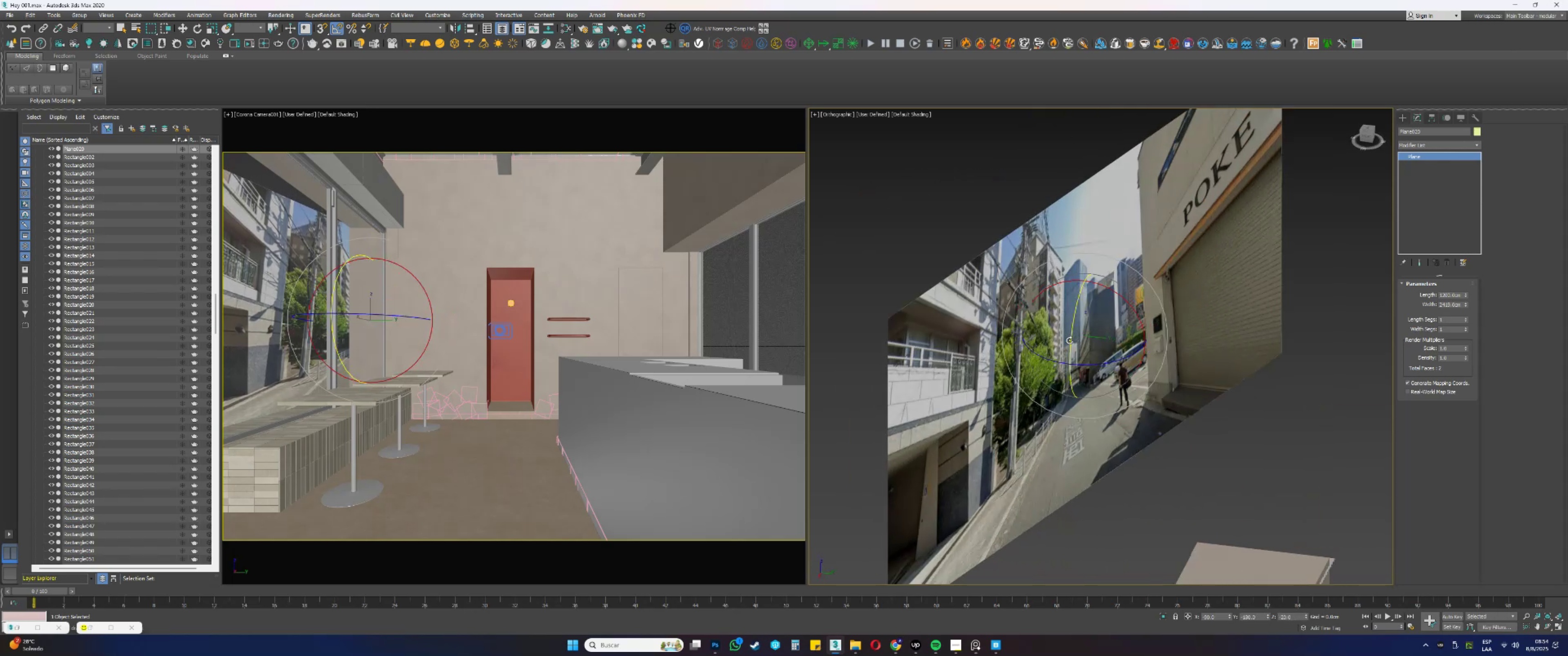 
left_click_drag(start_coordinate=[1071, 341], to_coordinate=[1072, 337])
 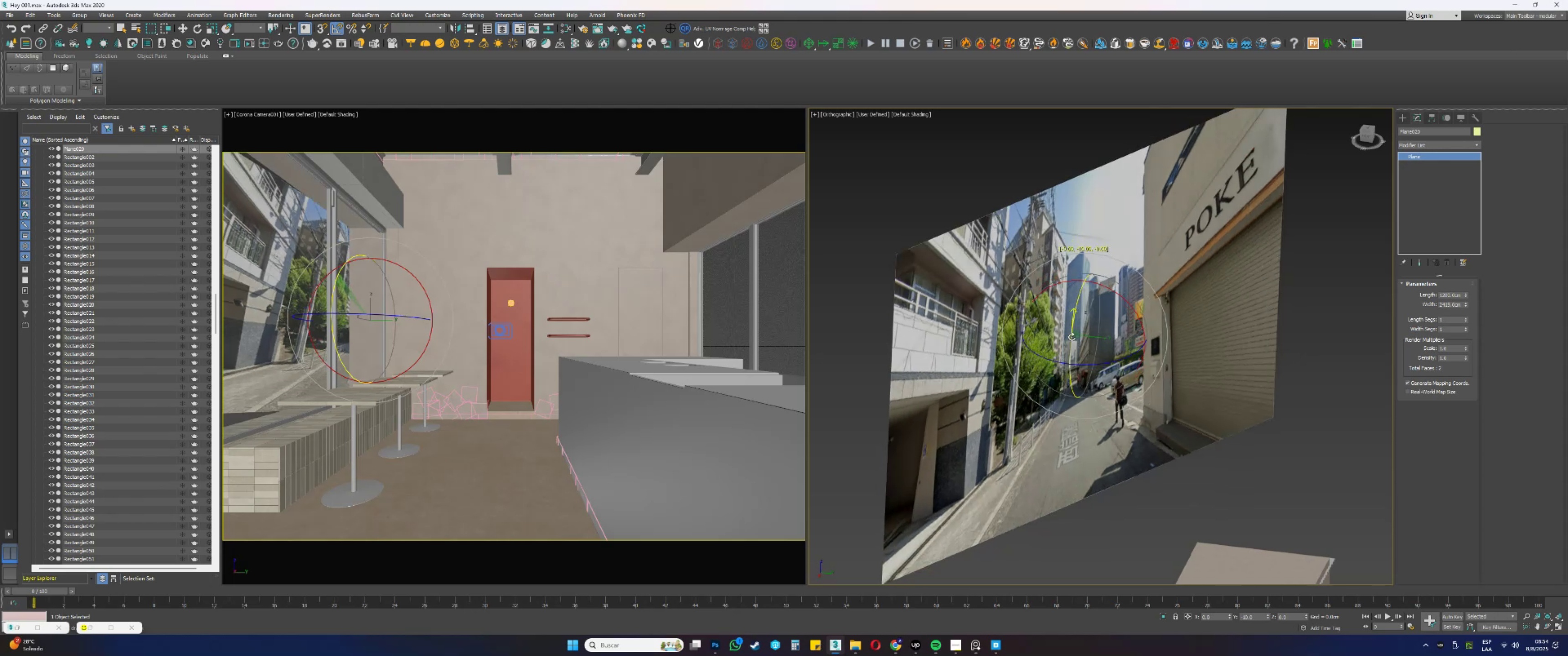 
hold_key(key=ControlLeft, duration=0.62)
 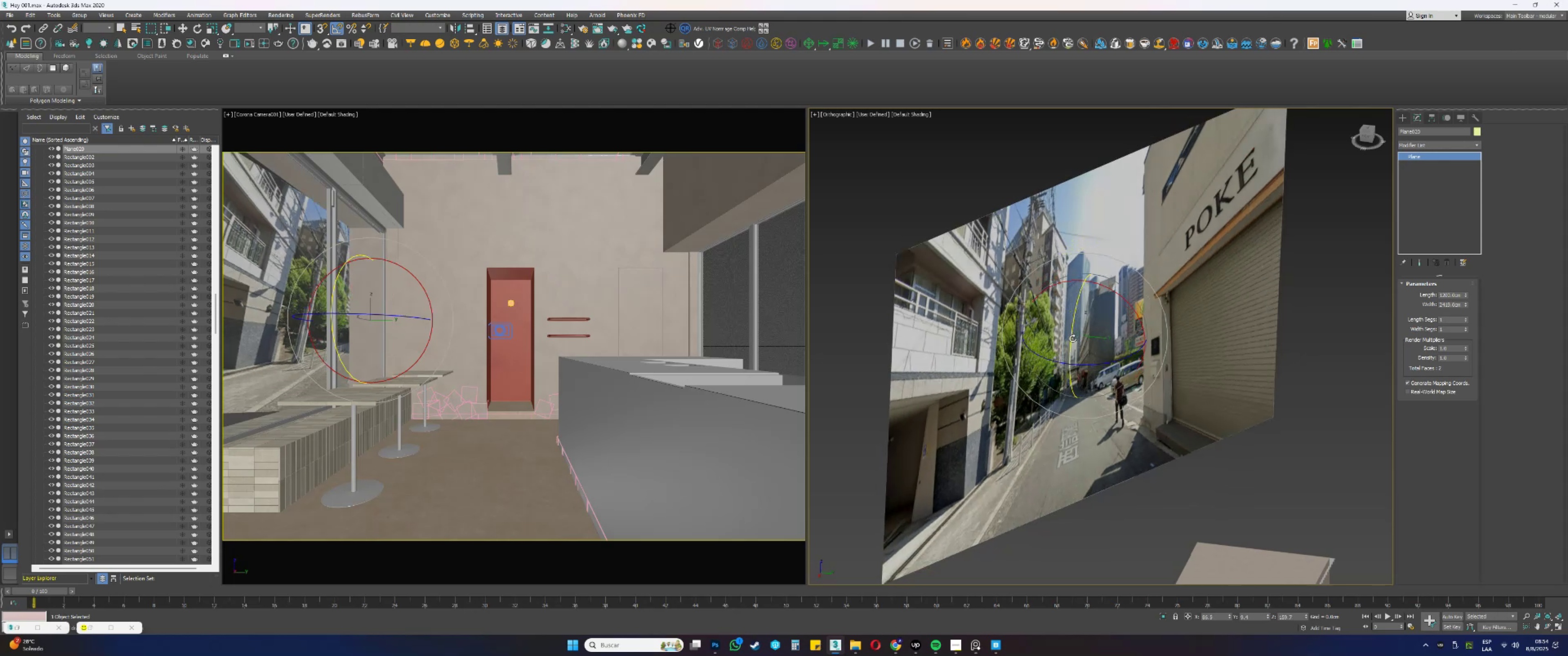 
key(Control+ControlLeft)
 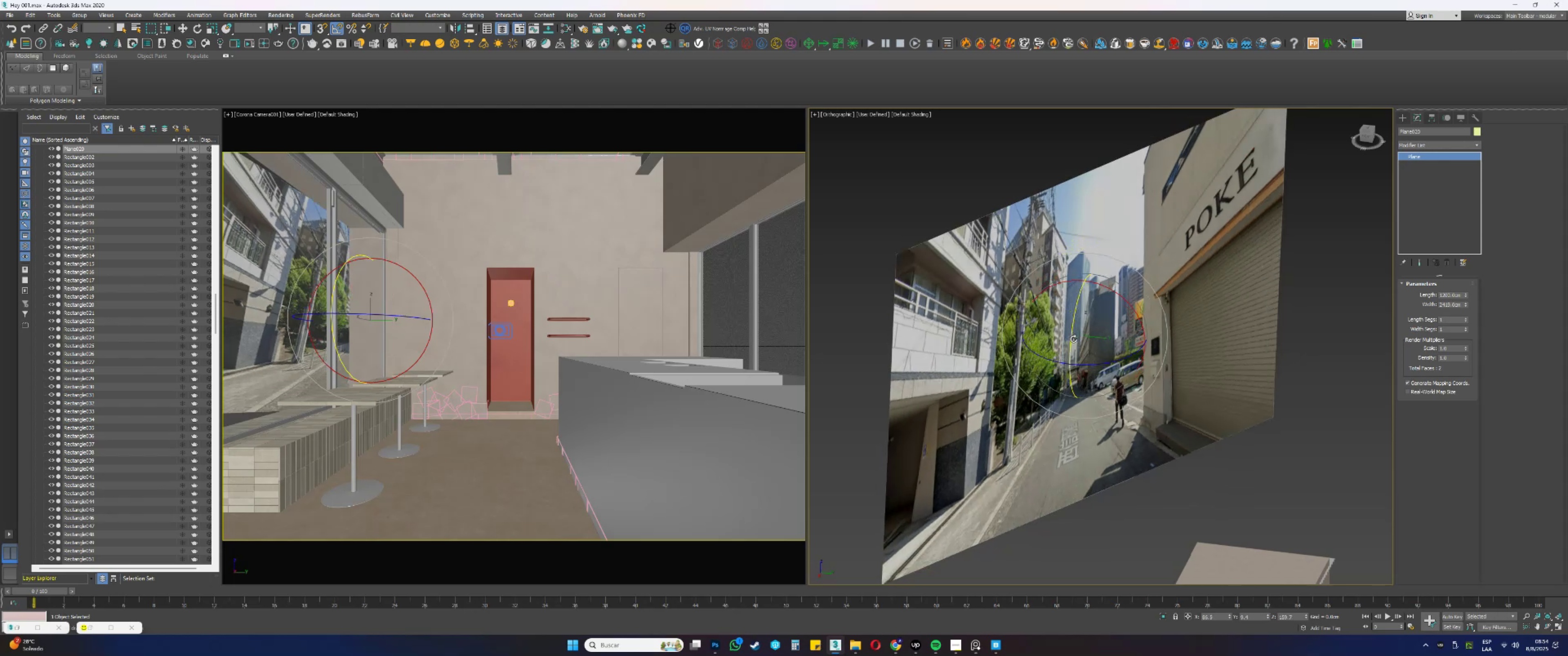 
key(Control+Z)
 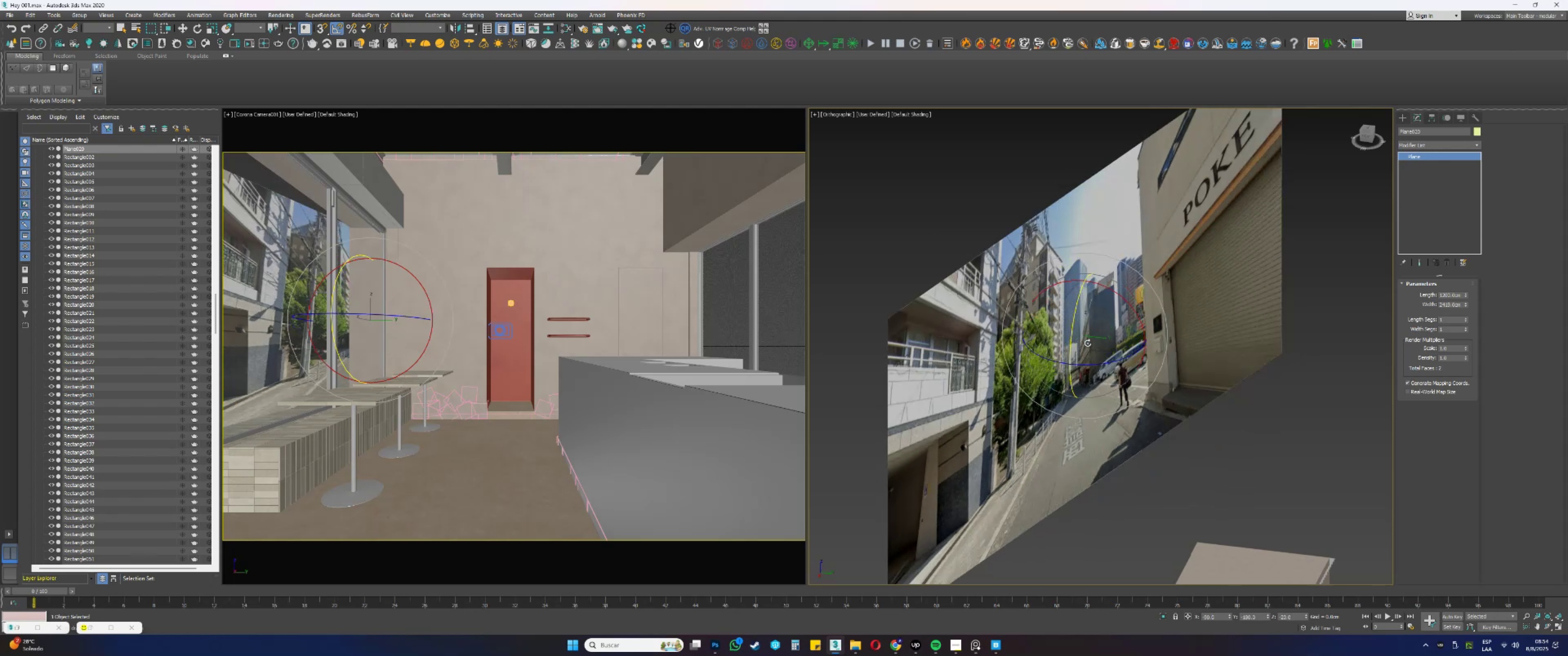 
key(Alt+AltLeft)
 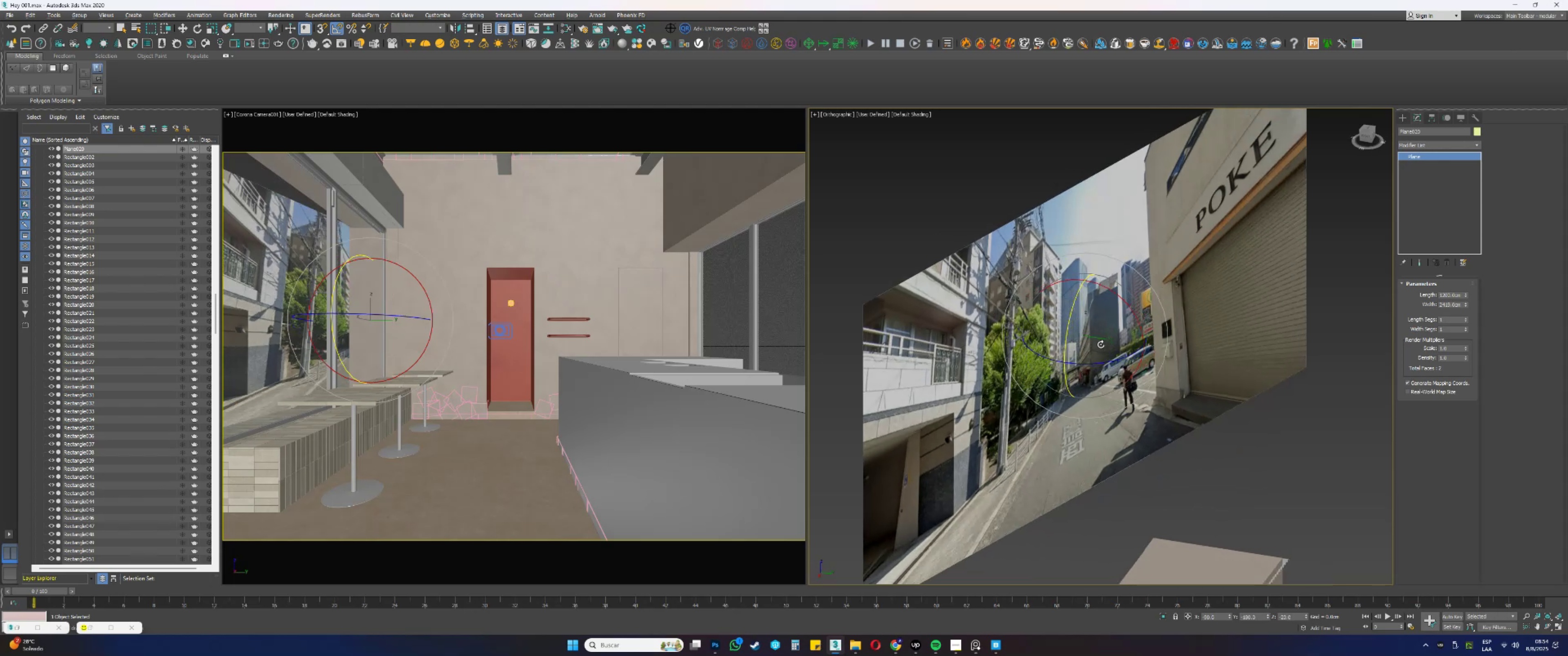 
type(wew)
 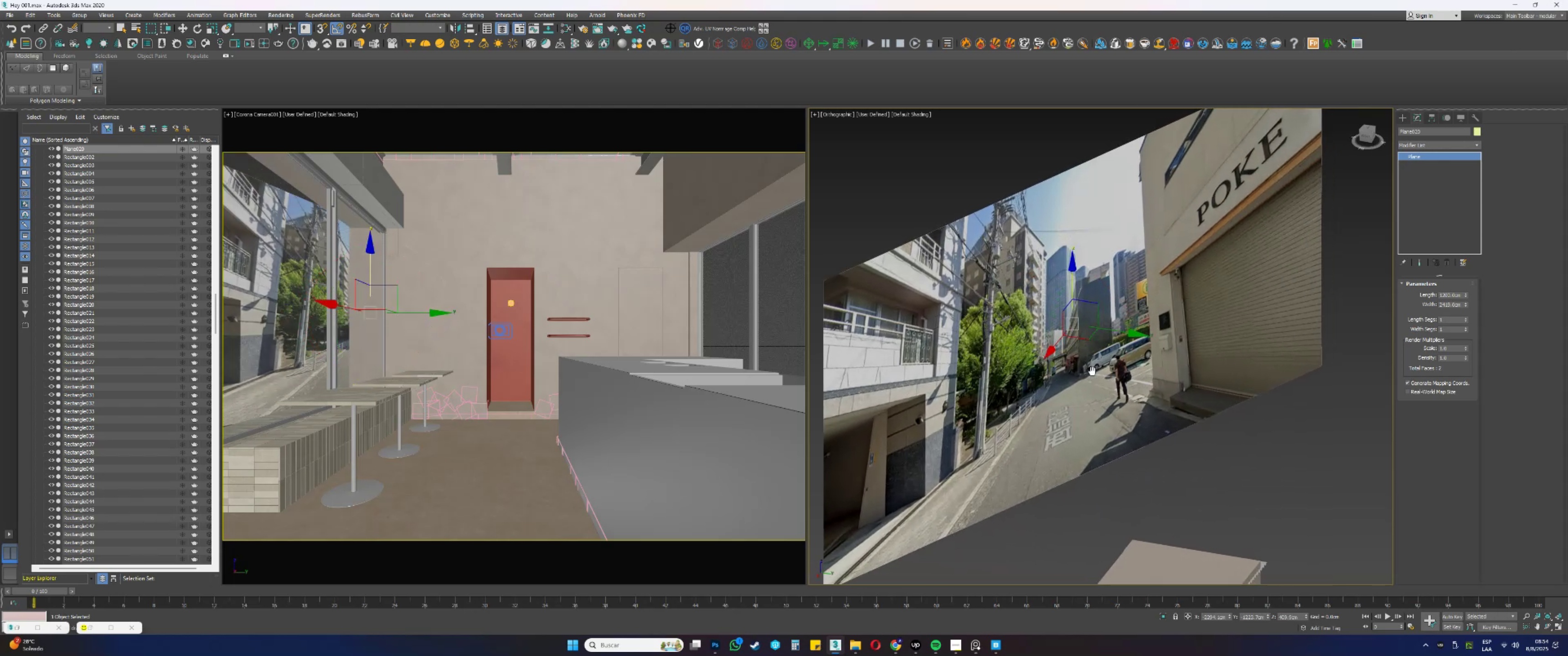 
left_click_drag(start_coordinate=[1083, 302], to_coordinate=[1082, 289])
 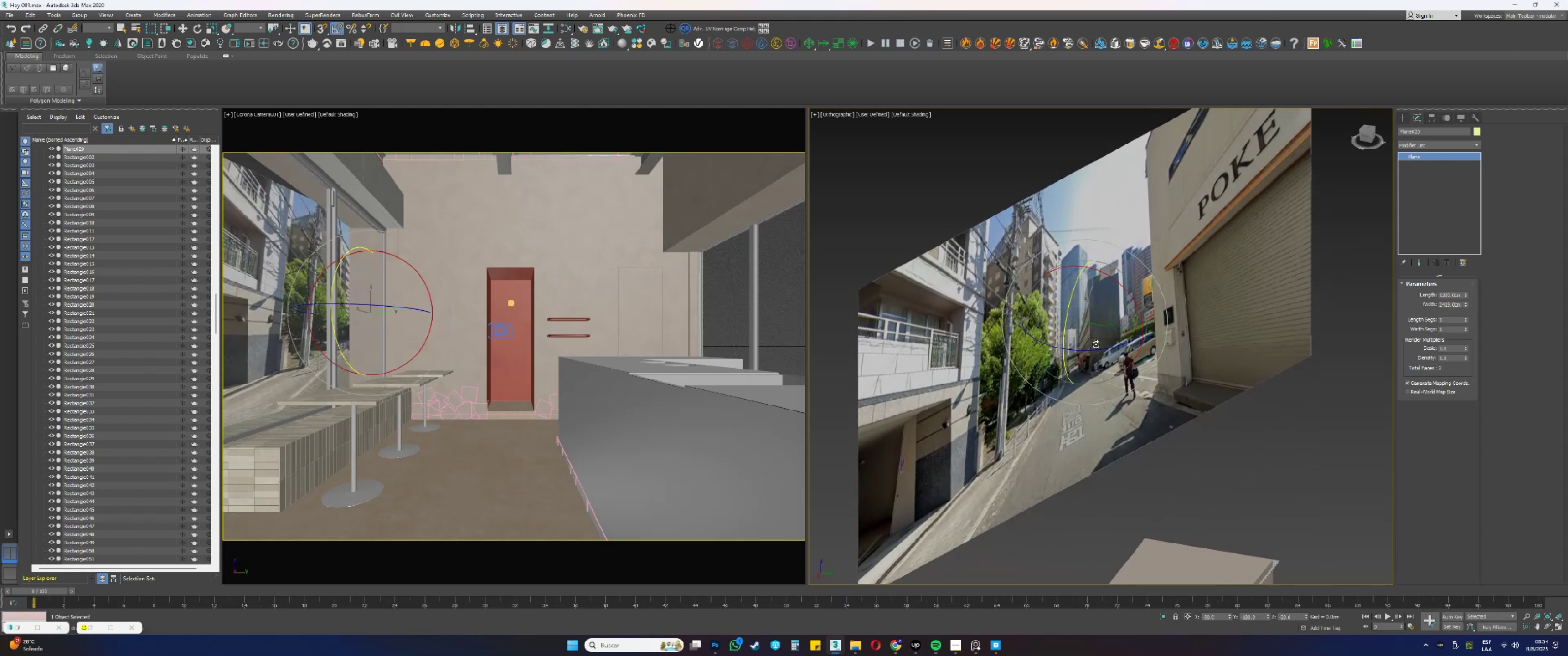 
left_click_drag(start_coordinate=[1091, 352], to_coordinate=[1088, 351])
 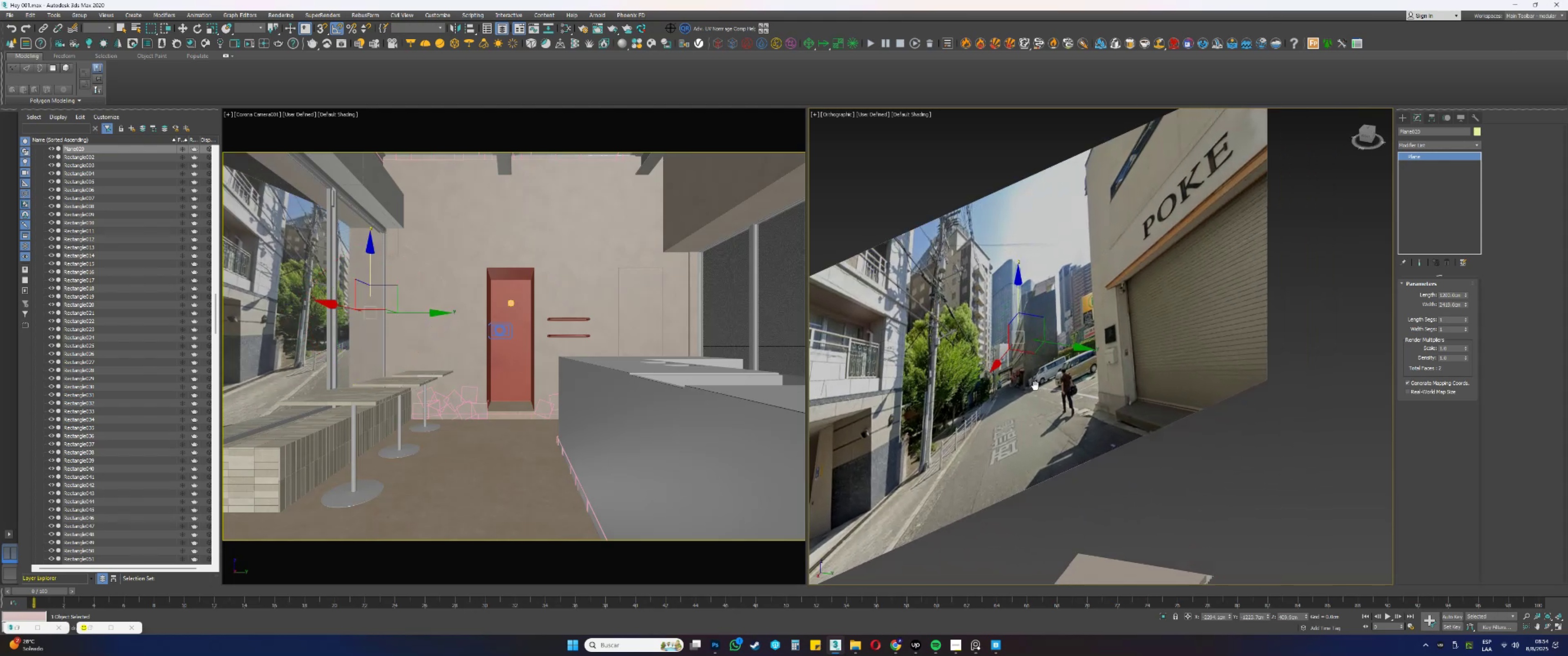 
key(Alt+AltLeft)
 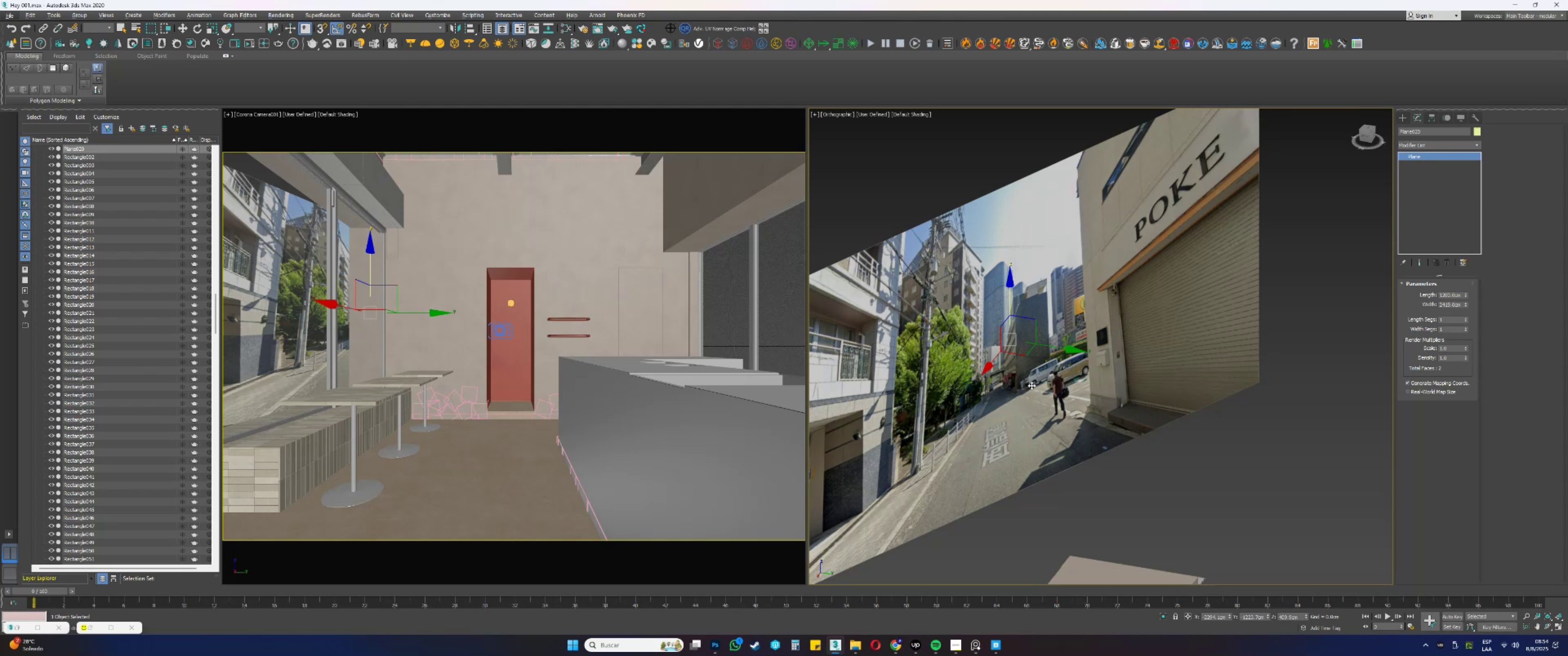 
left_click_drag(start_coordinate=[1047, 345], to_coordinate=[1099, 350])
 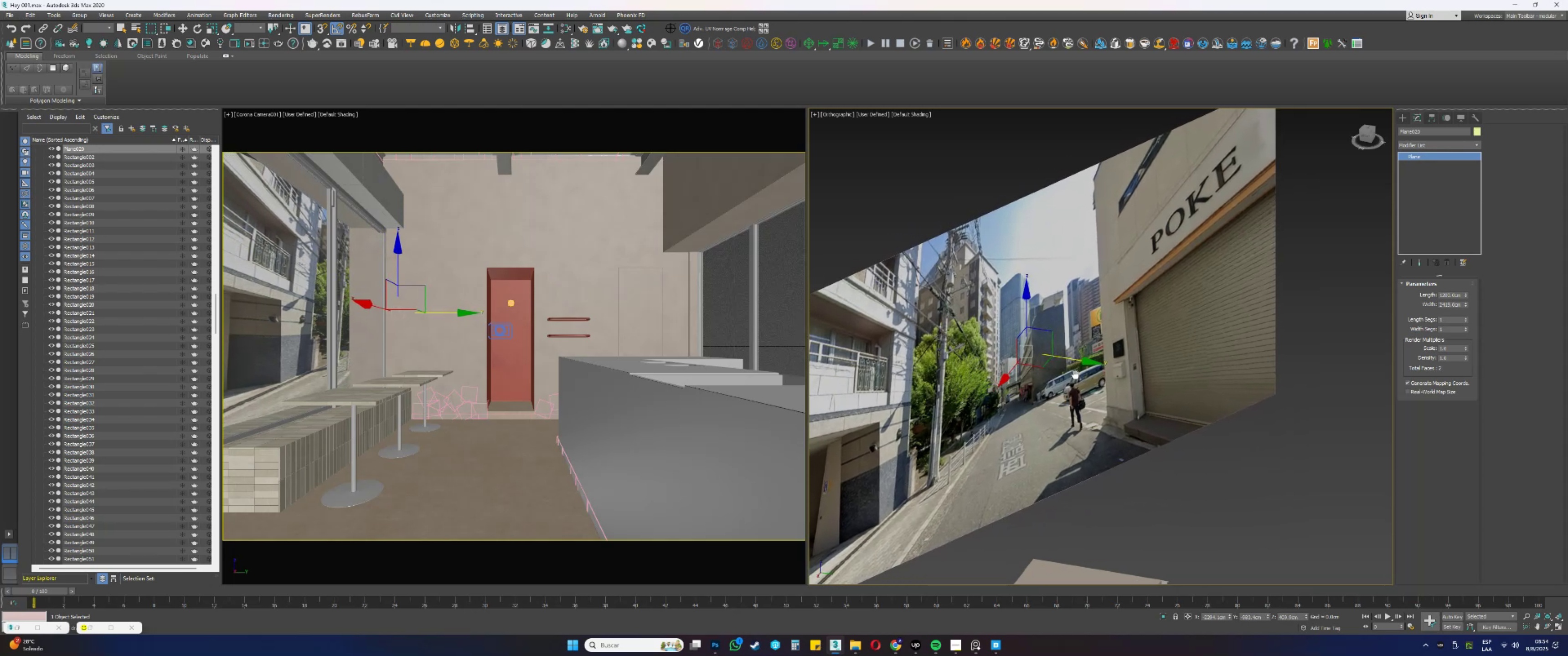 
key(Alt+AltLeft)
 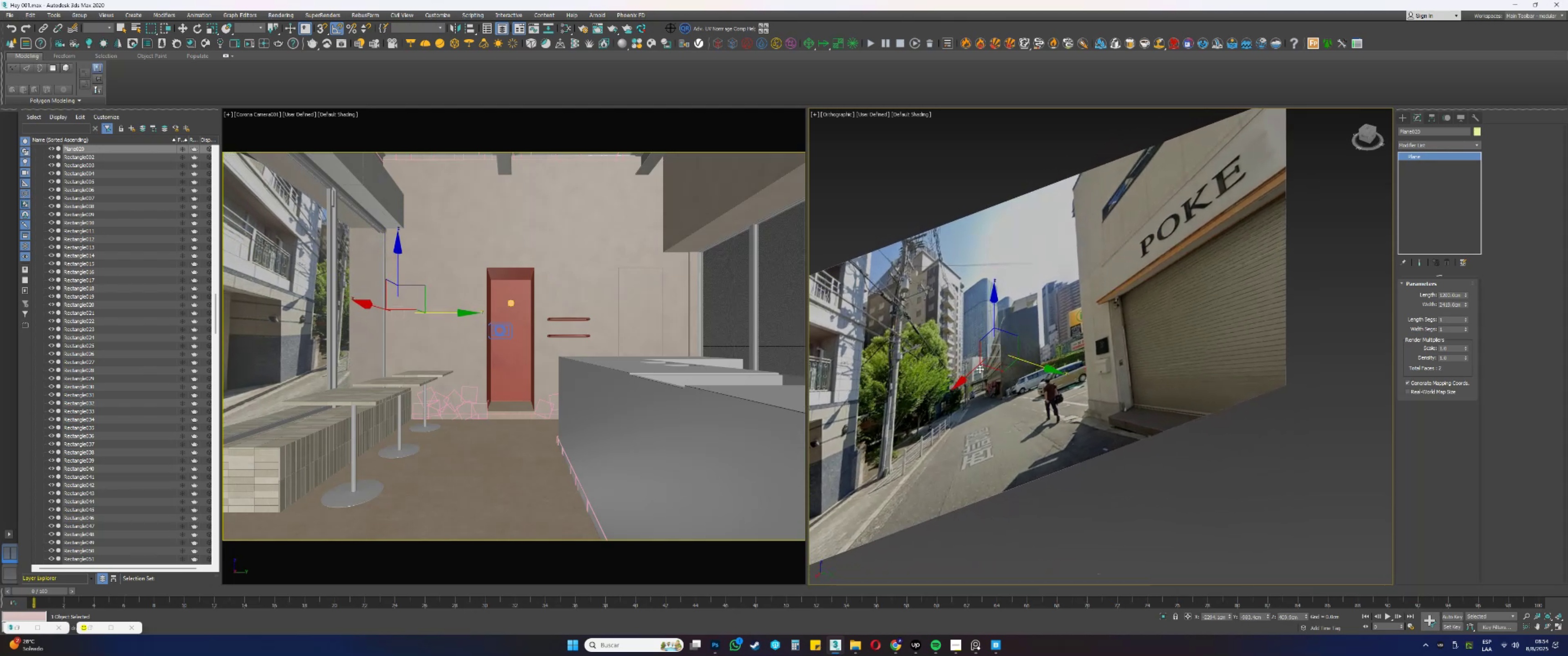 
left_click_drag(start_coordinate=[972, 371], to_coordinate=[887, 425])
 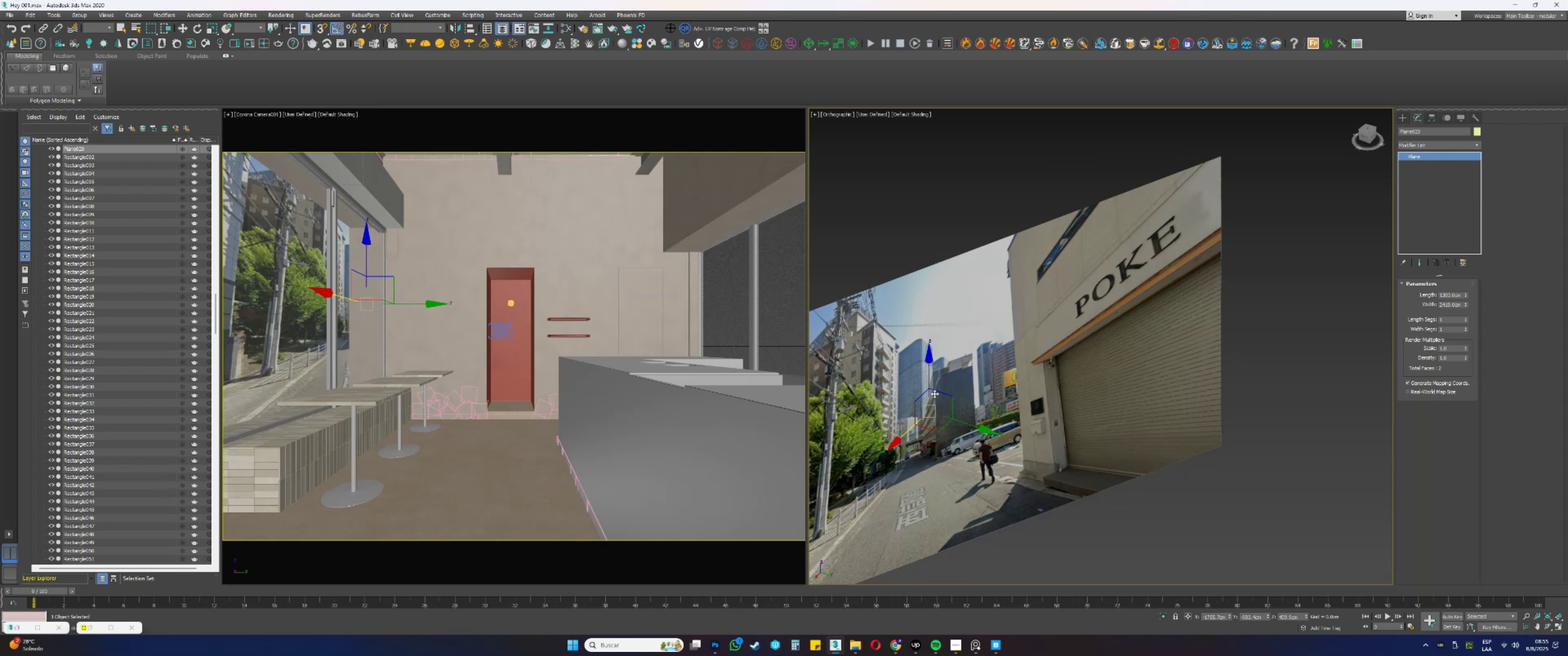 
left_click_drag(start_coordinate=[930, 374], to_coordinate=[924, 381])
 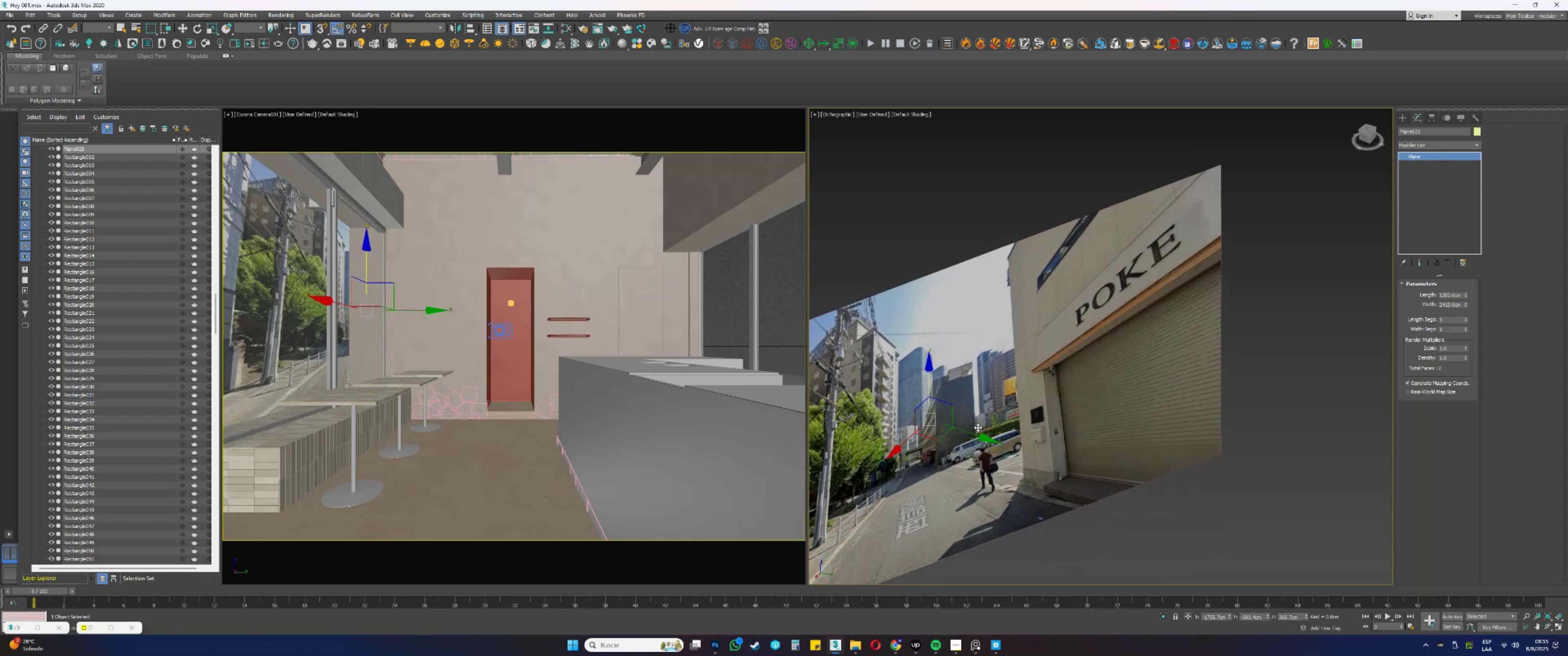 
left_click_drag(start_coordinate=[970, 432], to_coordinate=[954, 415])
 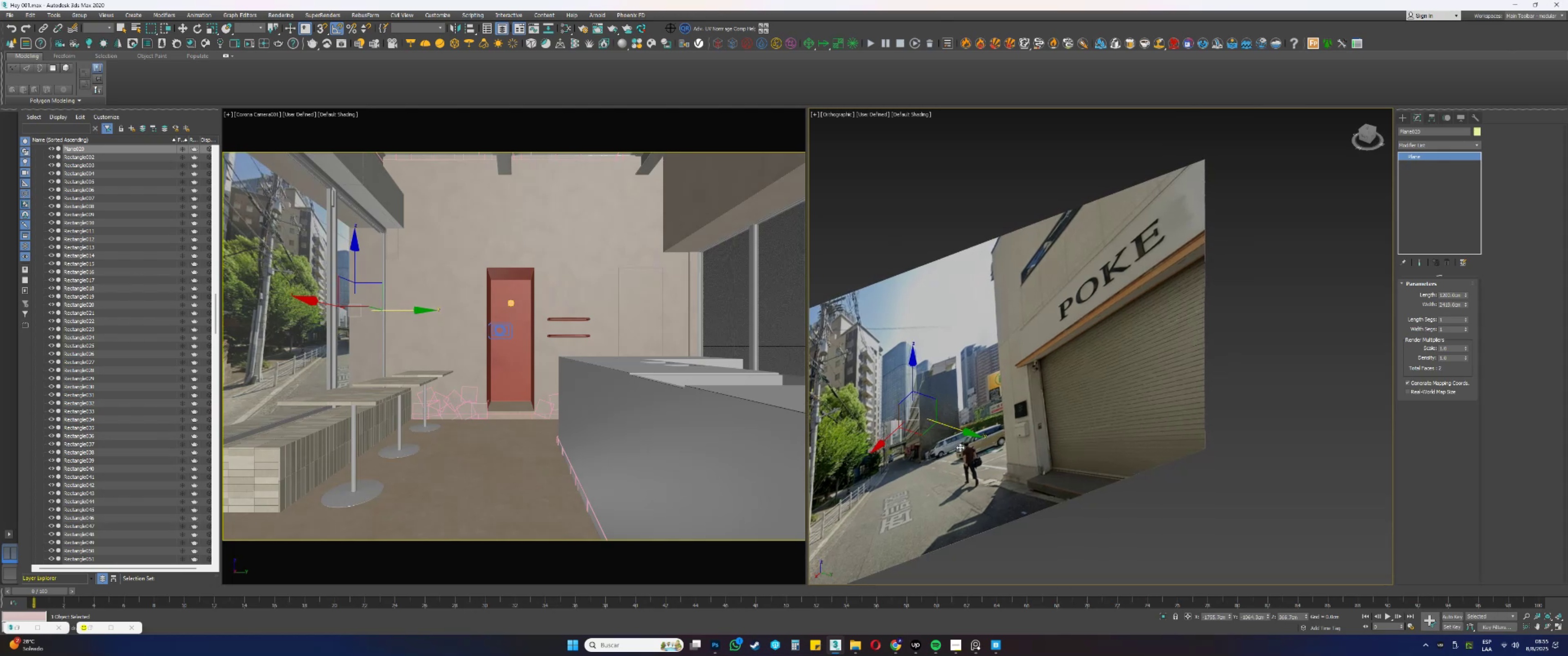 
hold_key(key=AltLeft, duration=0.32)
 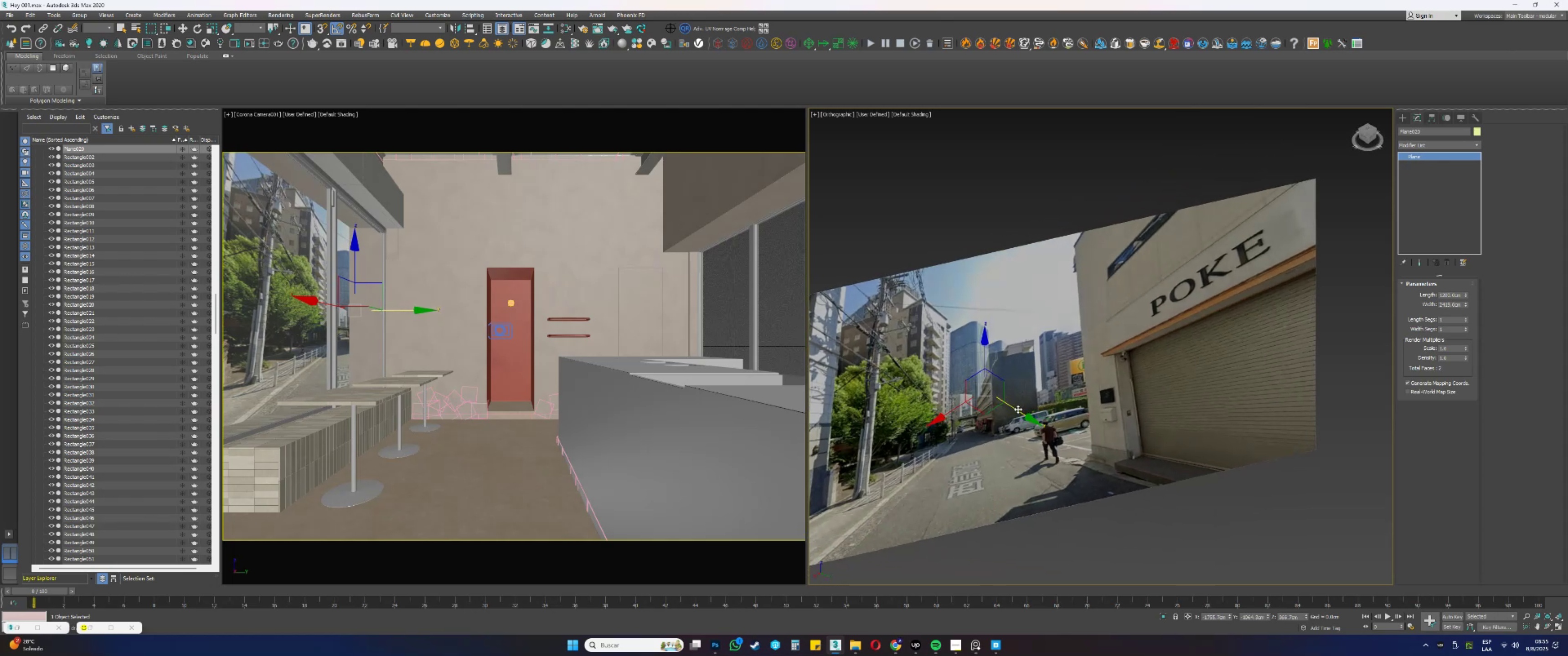 
left_click_drag(start_coordinate=[1017, 409], to_coordinate=[1014, 409])
 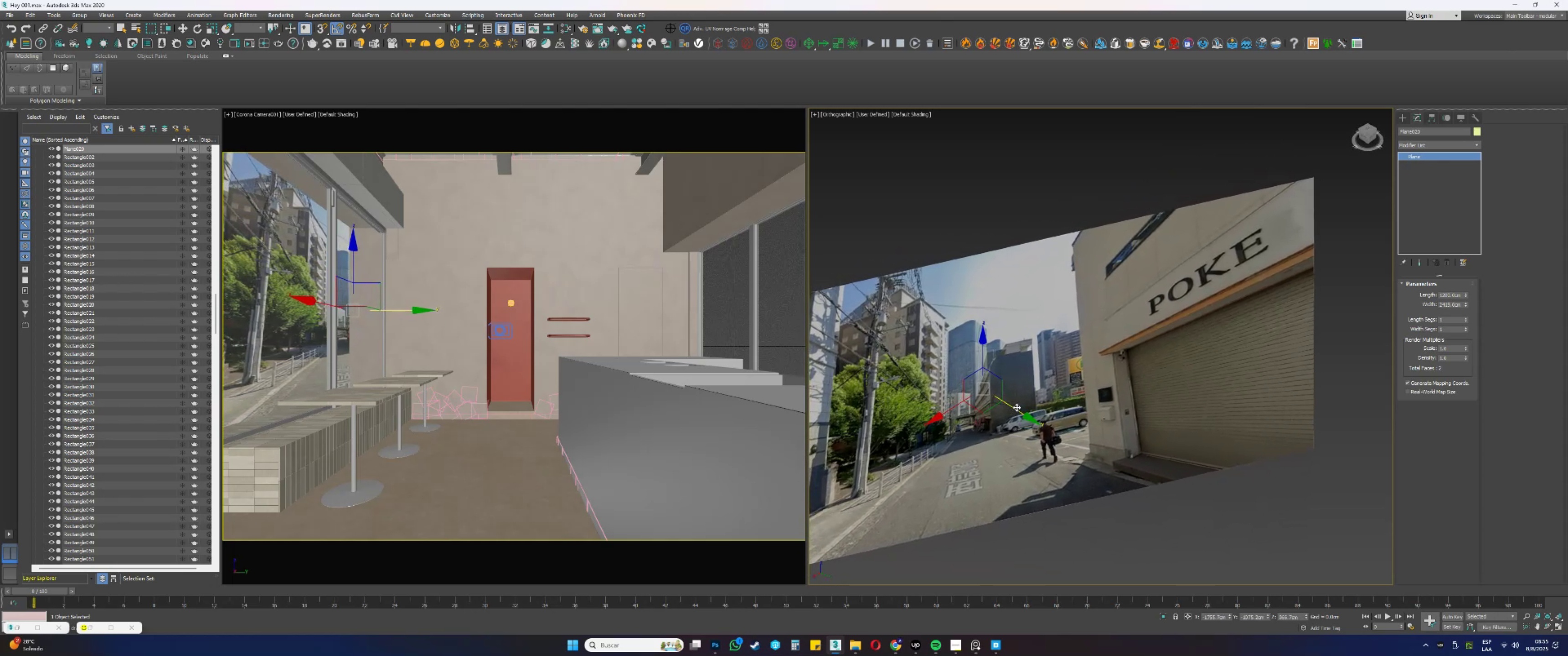 
scroll: coordinate [958, 394], scroll_direction: down, amount: 4.0
 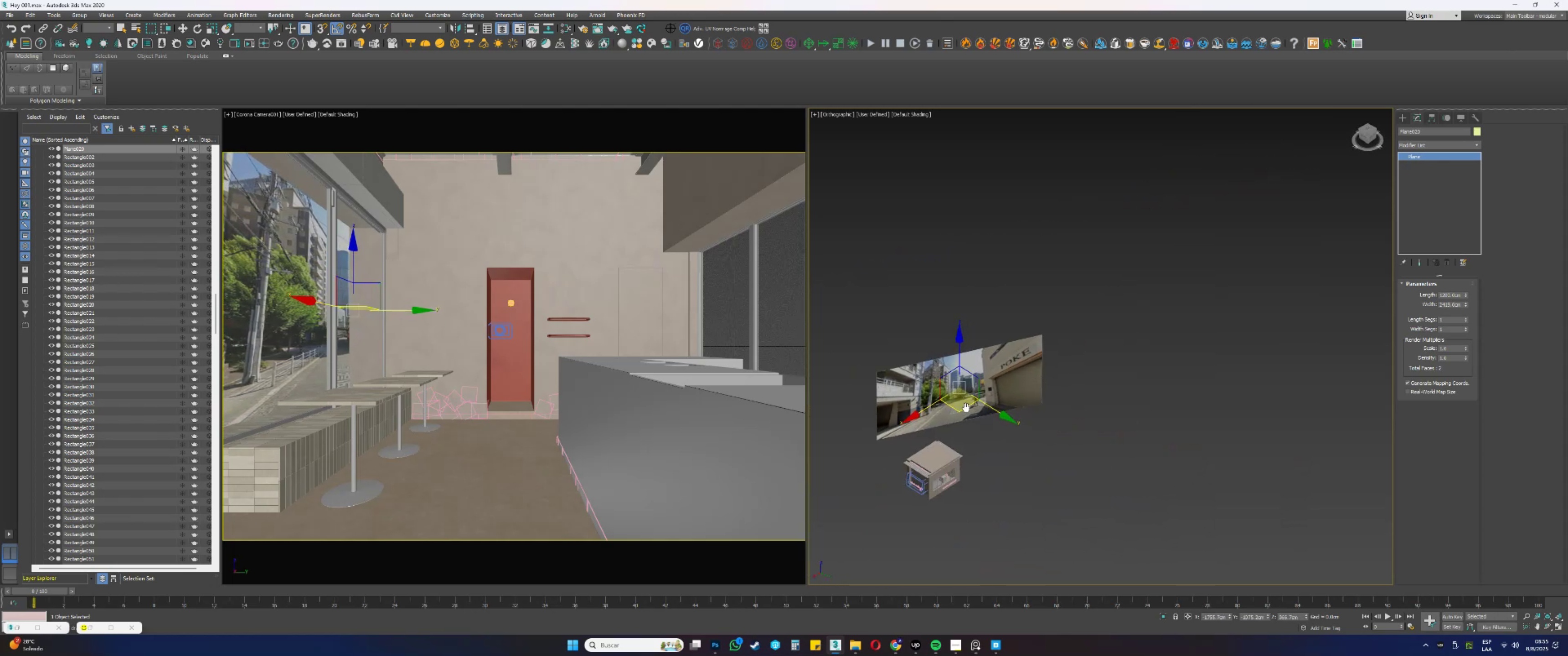 
hold_key(key=AltLeft, duration=0.3)
 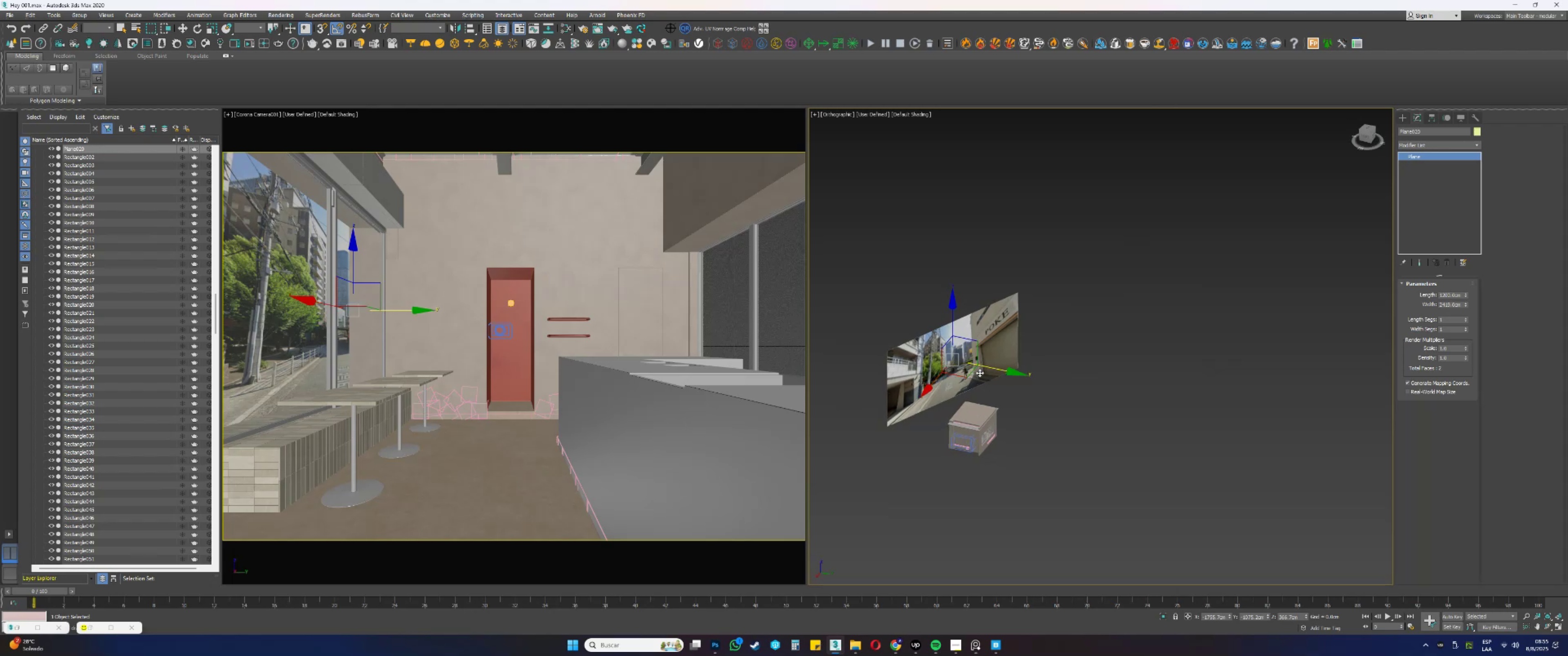 
scroll: coordinate [976, 367], scroll_direction: up, amount: 1.0
 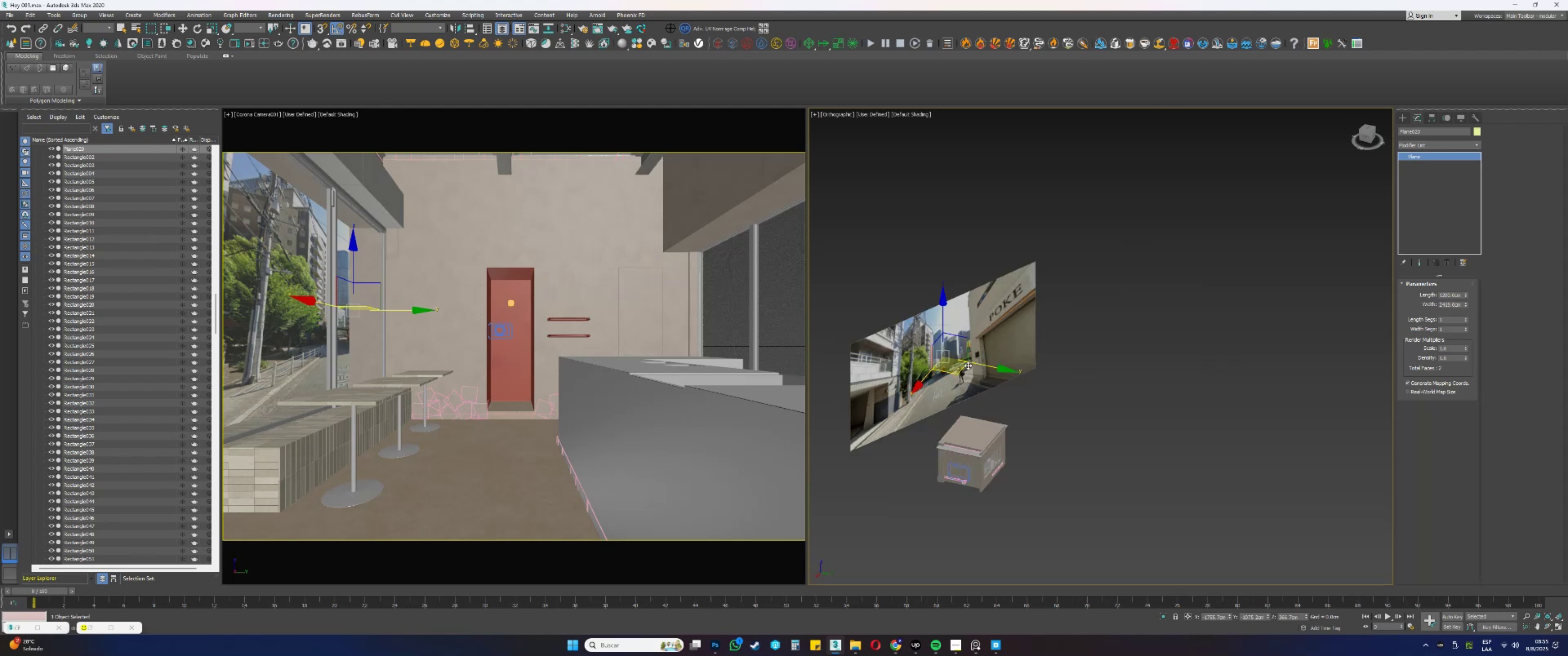 
key(Alt+AltLeft)
 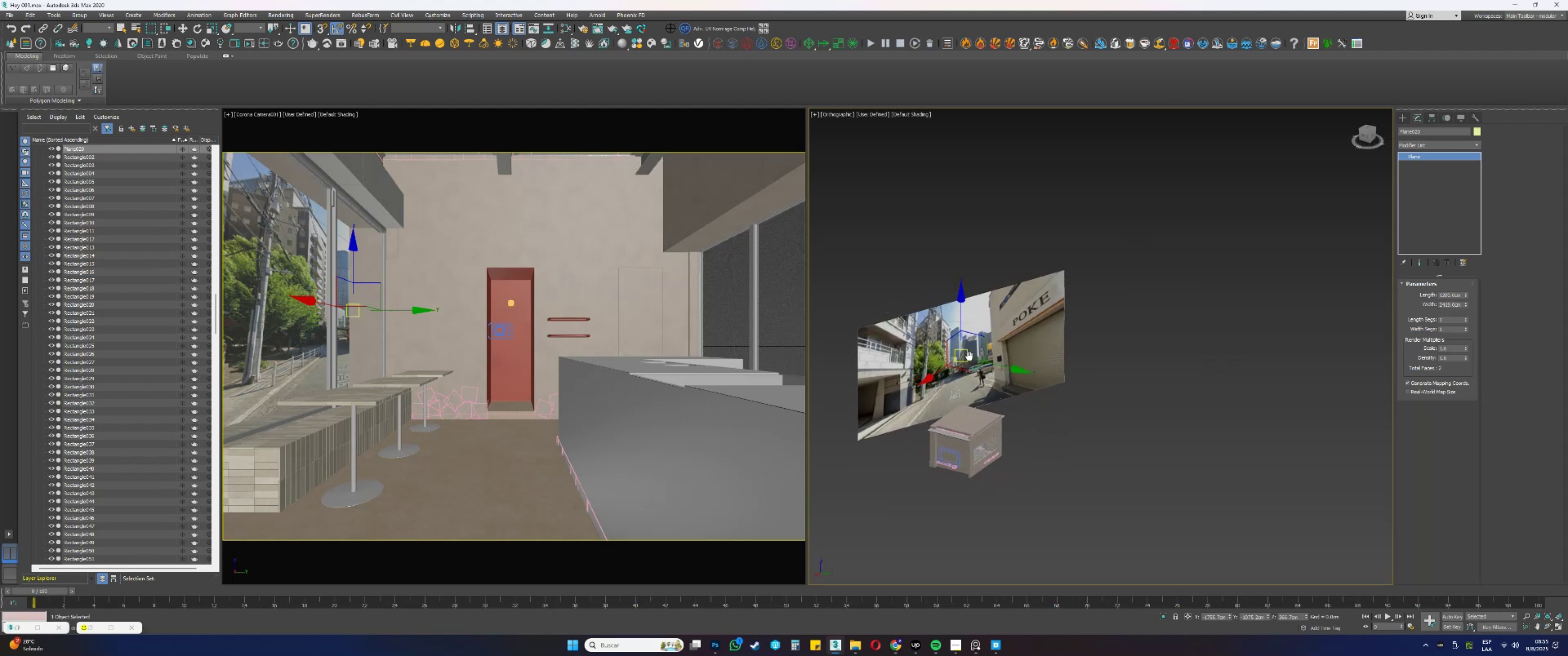 
scroll: coordinate [992, 359], scroll_direction: up, amount: 1.0
 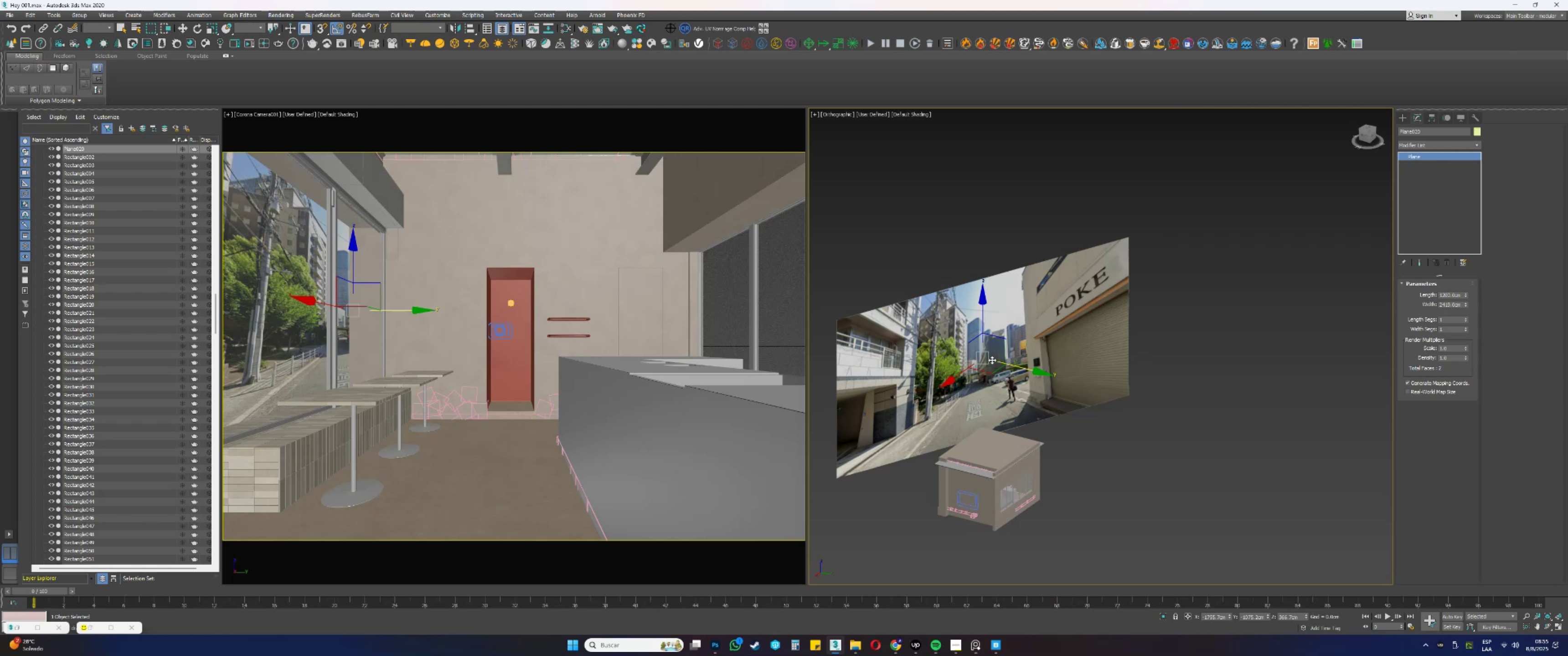 
wait(32.18)
 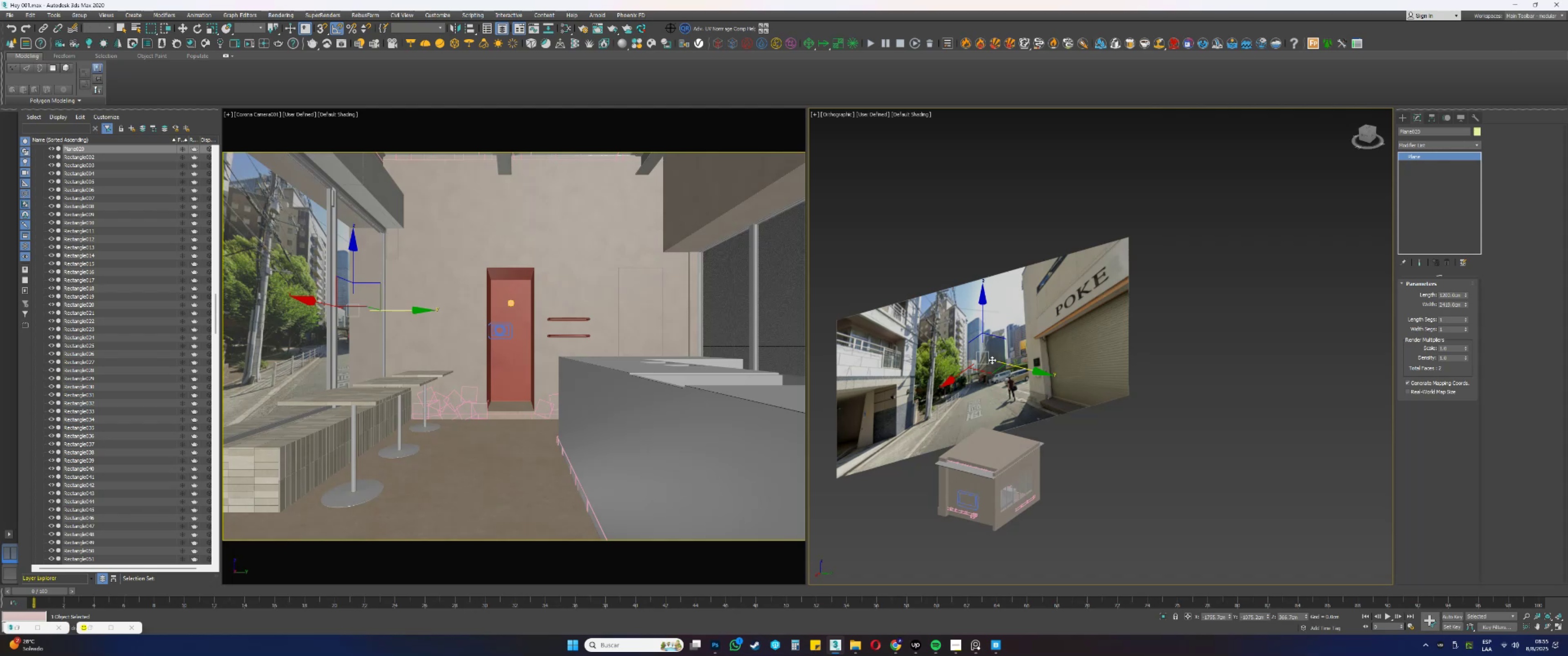 
scroll: coordinate [1018, 372], scroll_direction: up, amount: 1.0
 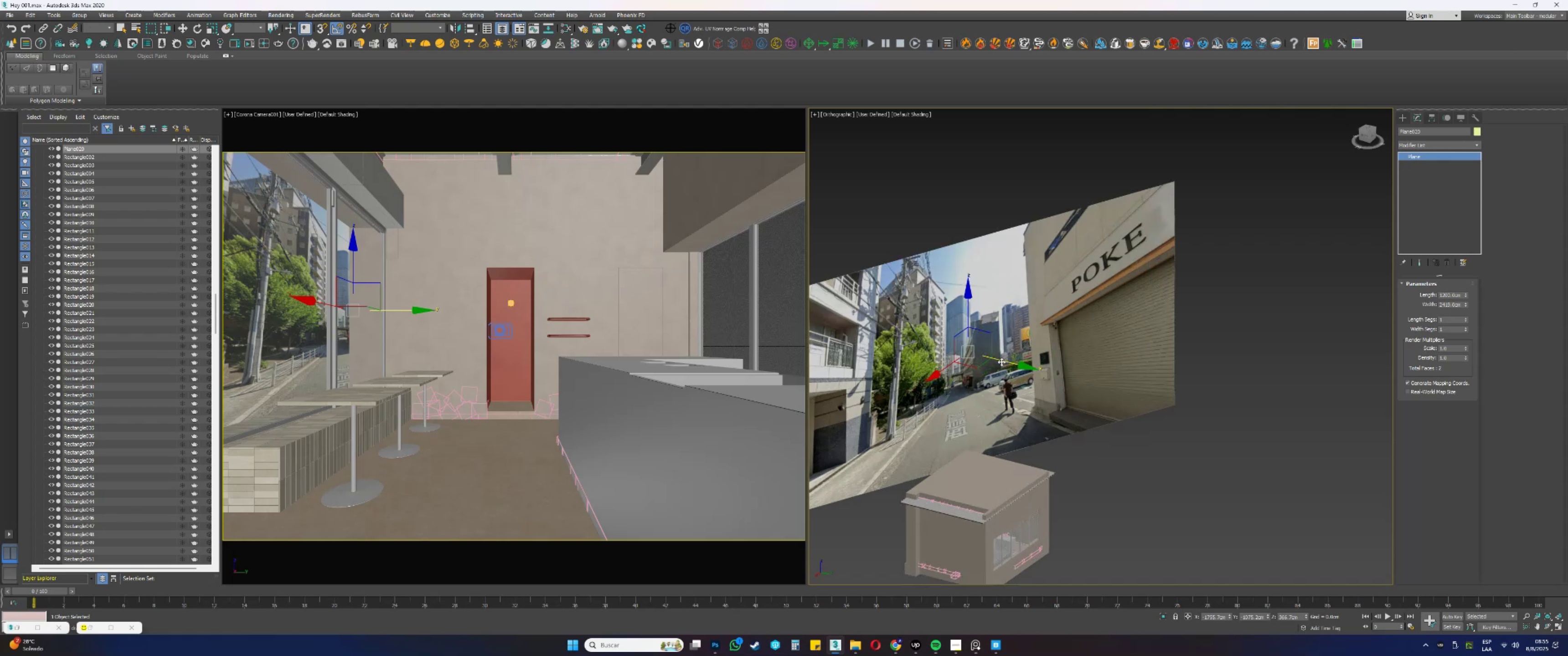 
left_click_drag(start_coordinate=[1001, 362], to_coordinate=[1005, 355])
 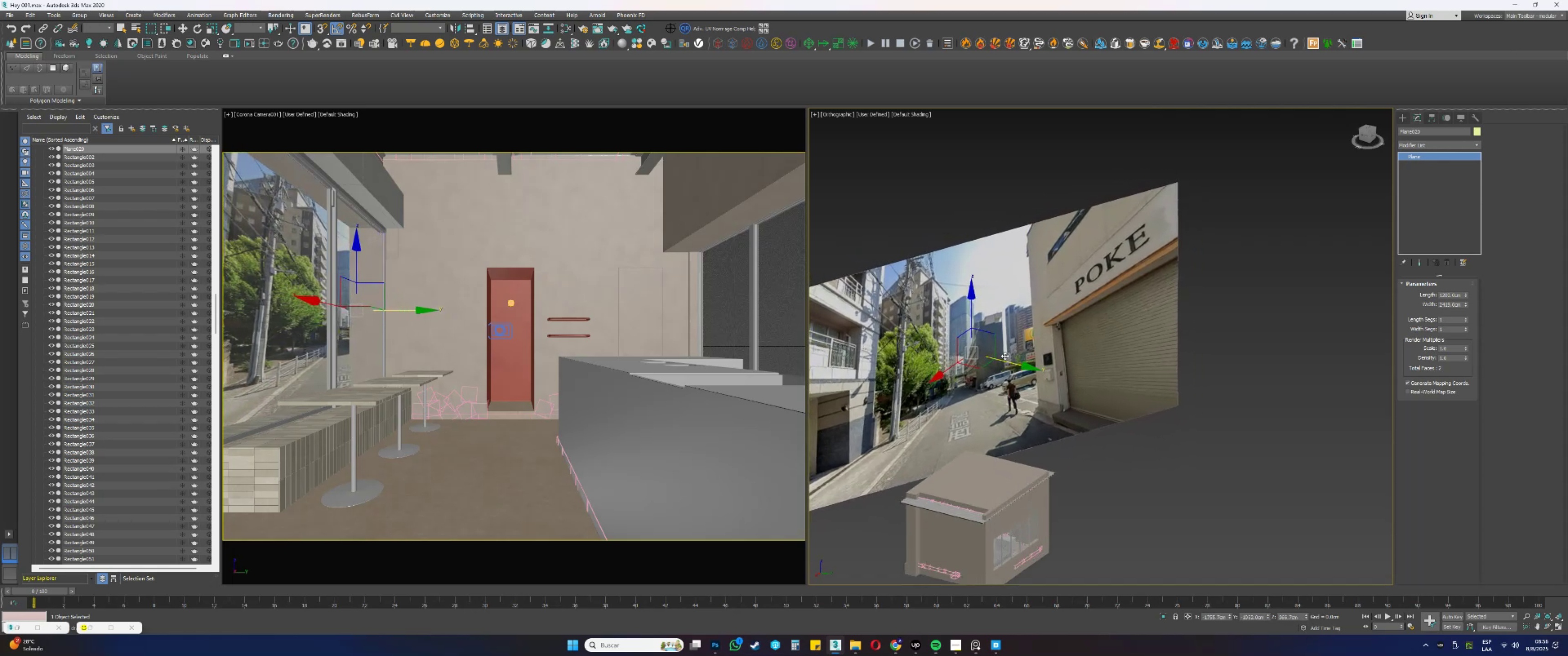 
key(Delete)
 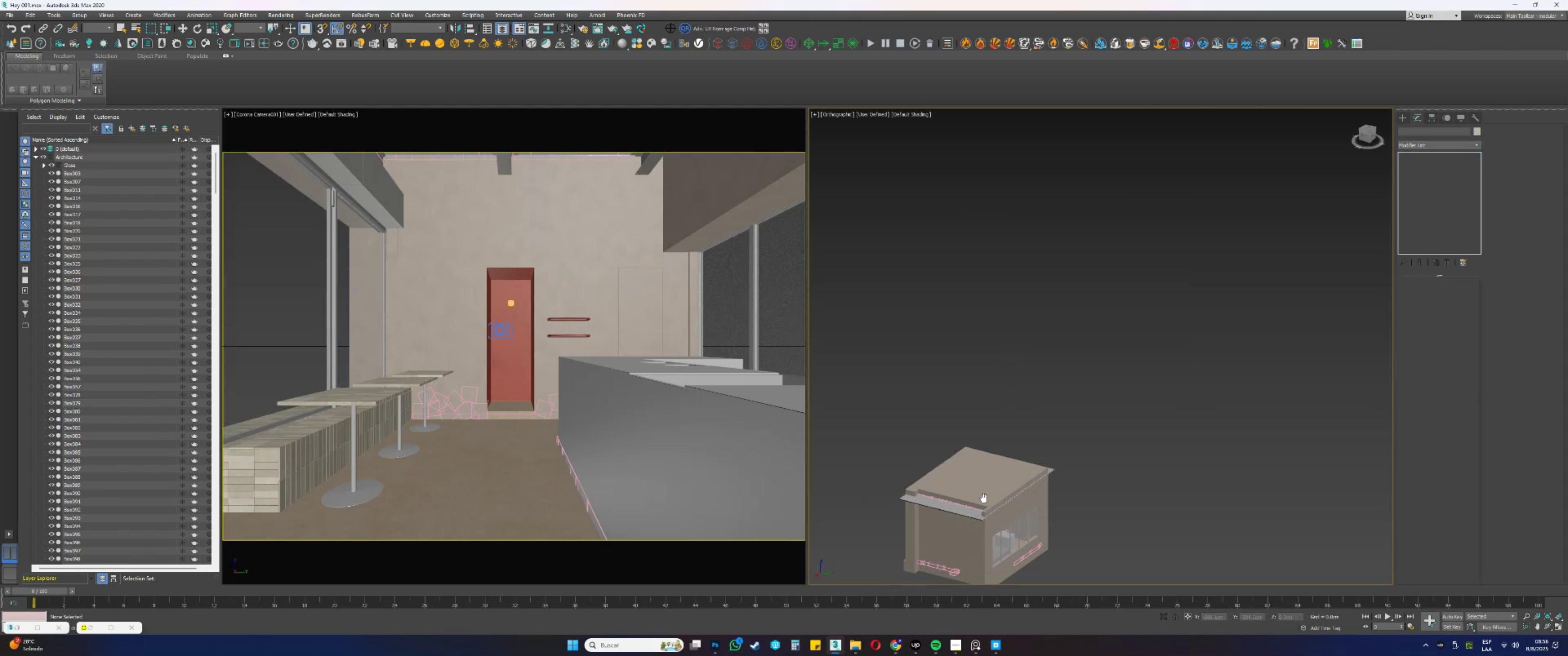 
scroll: coordinate [974, 448], scroll_direction: up, amount: 4.0
 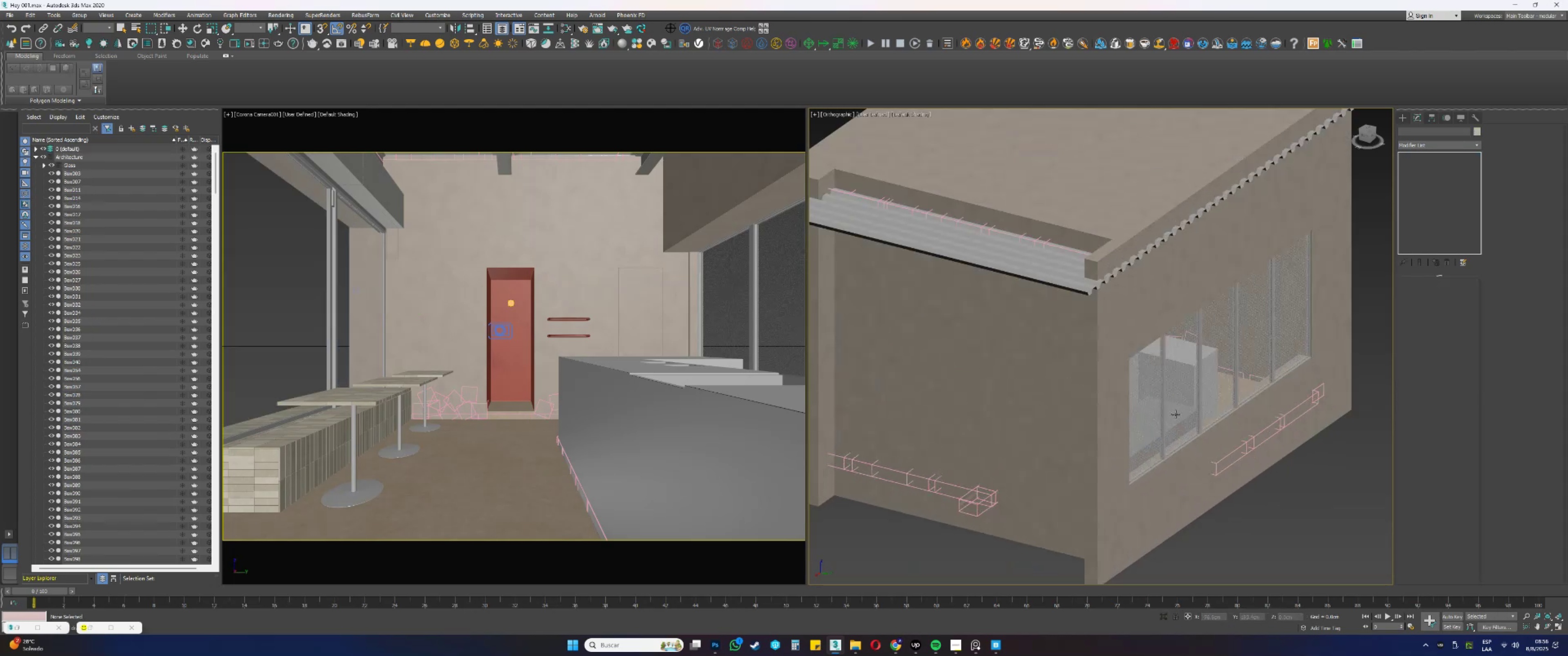 
hold_key(key=AltLeft, duration=0.61)
 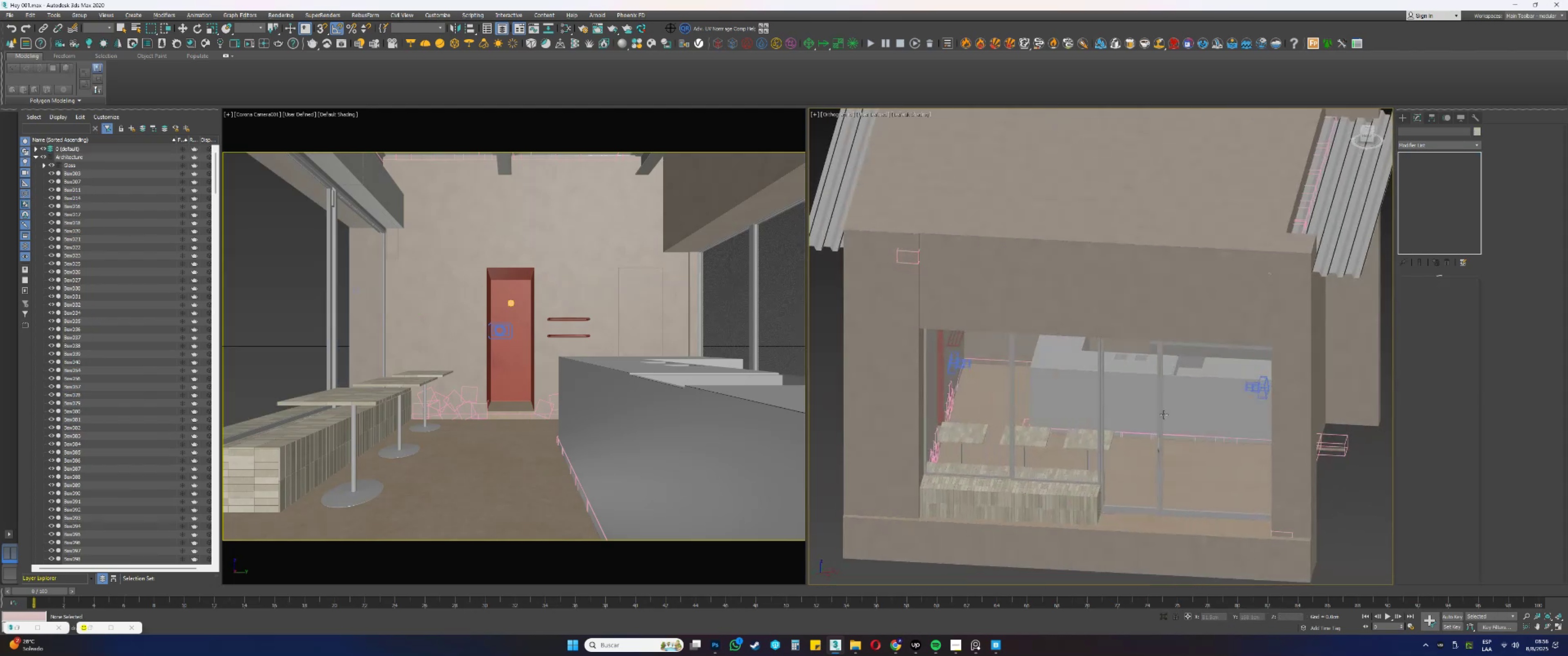 
hold_key(key=AltLeft, duration=1.53)
 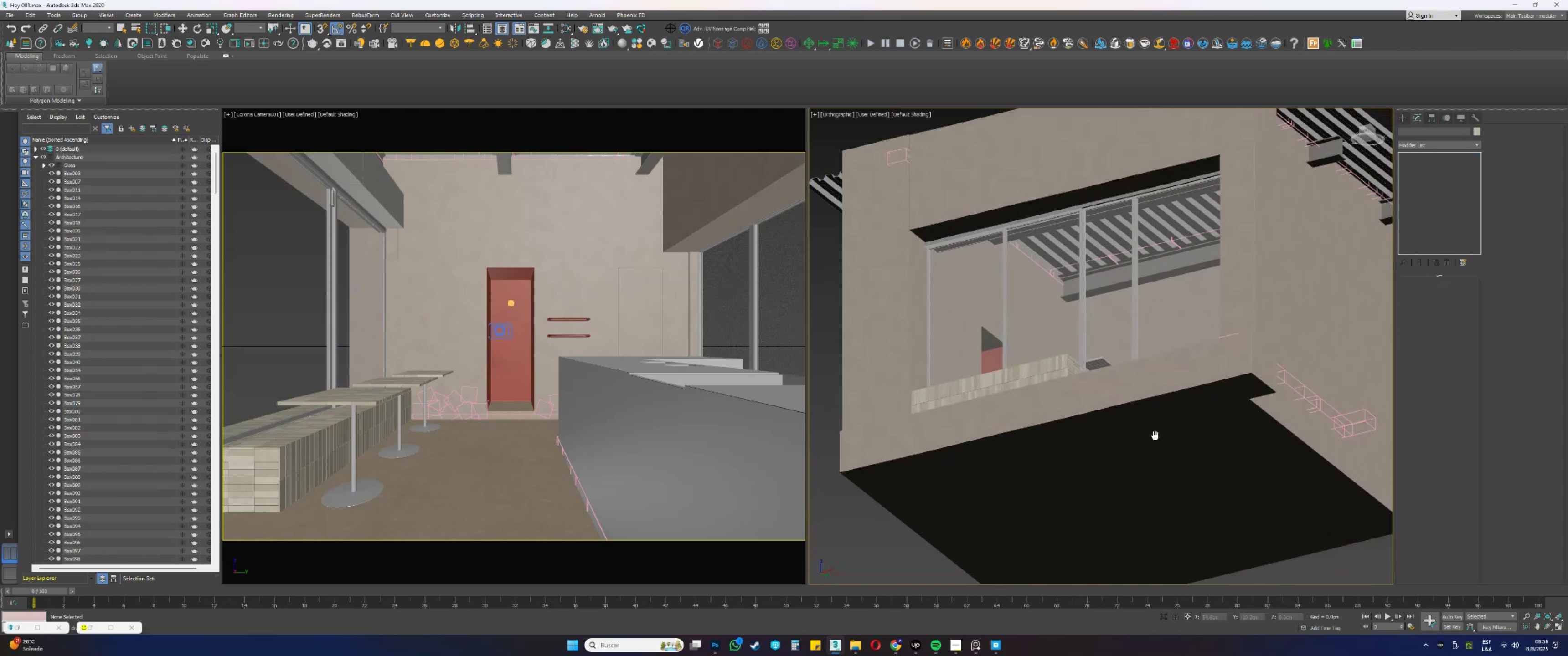 
hold_key(key=AltLeft, duration=1.26)
 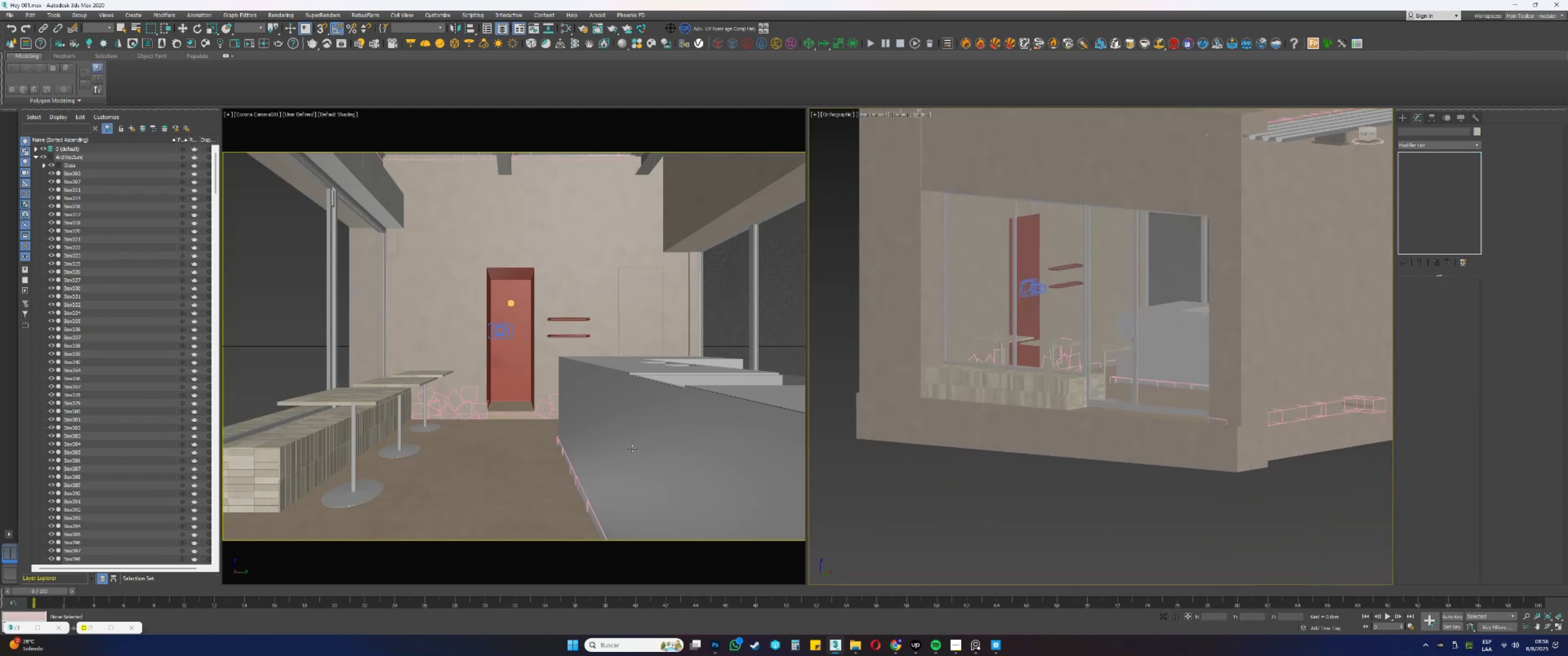 
right_click([543, 352])
 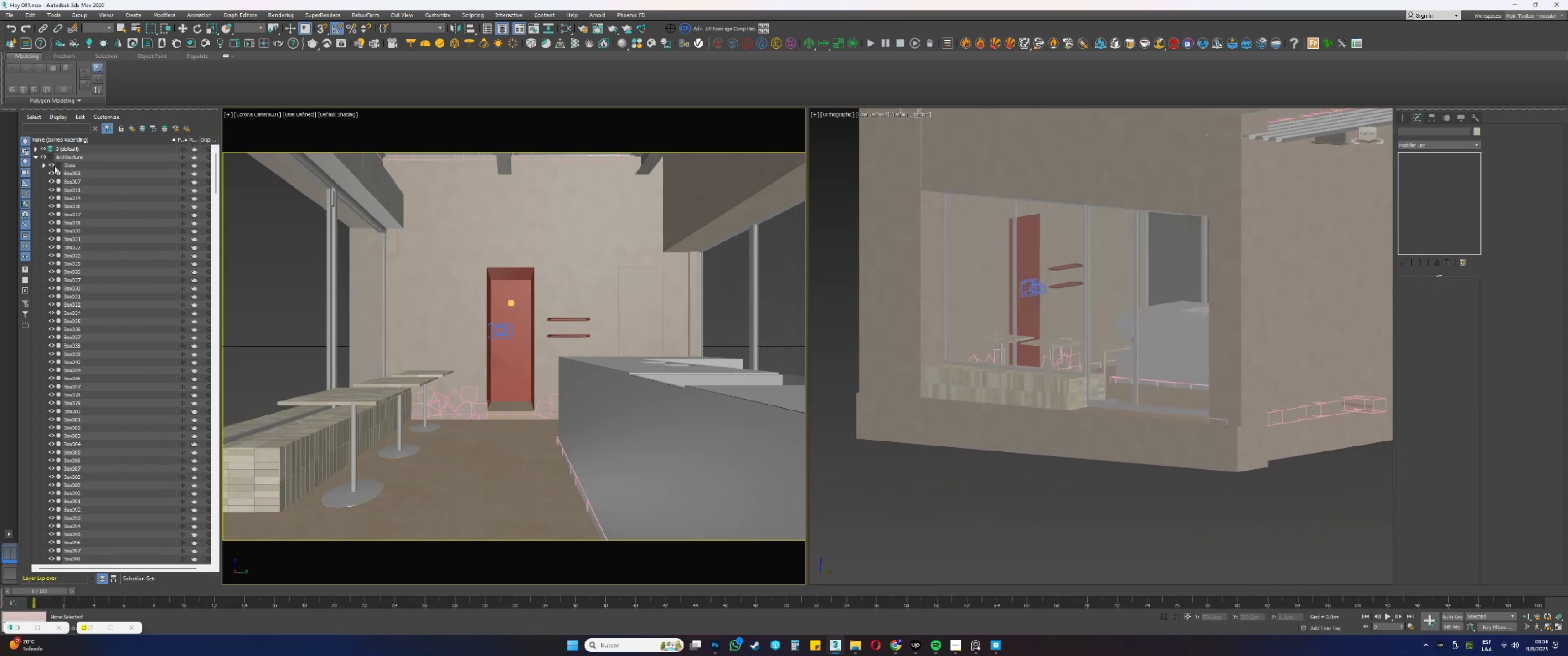 
left_click([34, 150])
 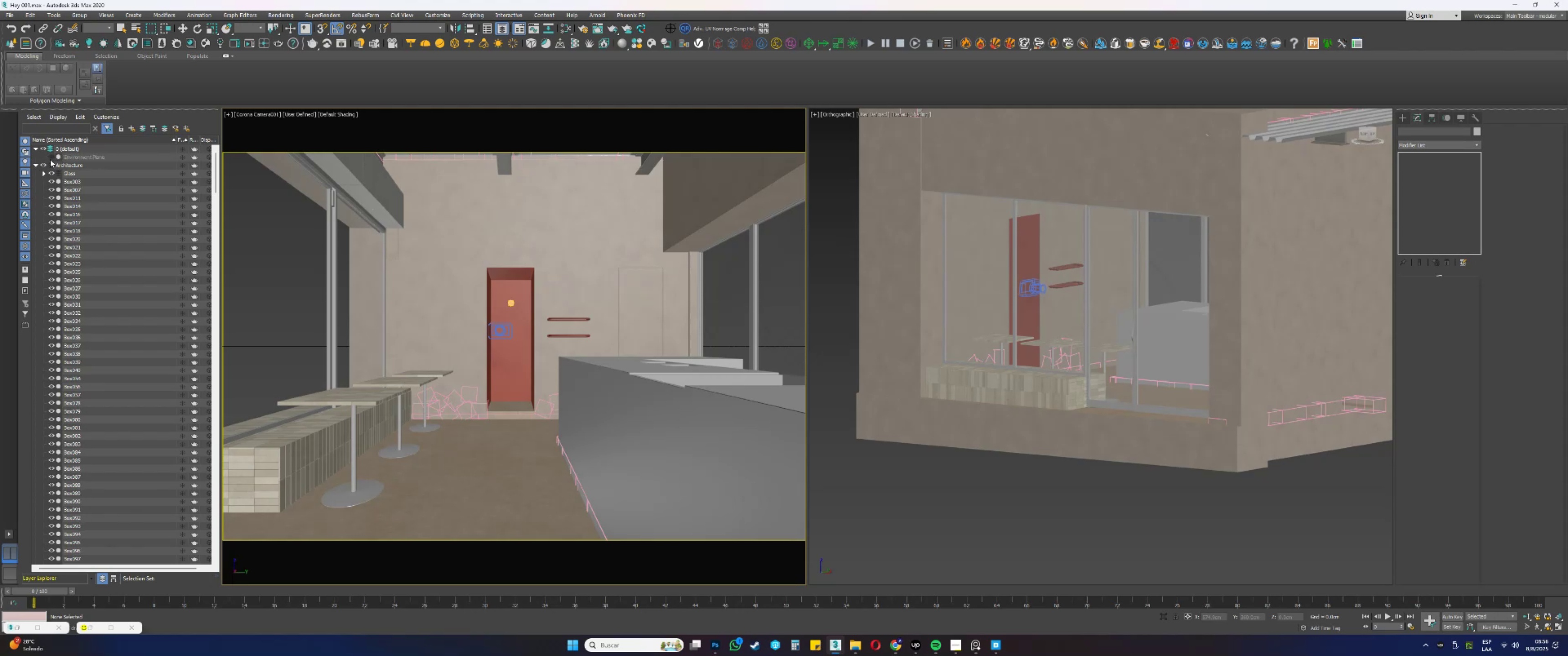 
left_click([52, 158])
 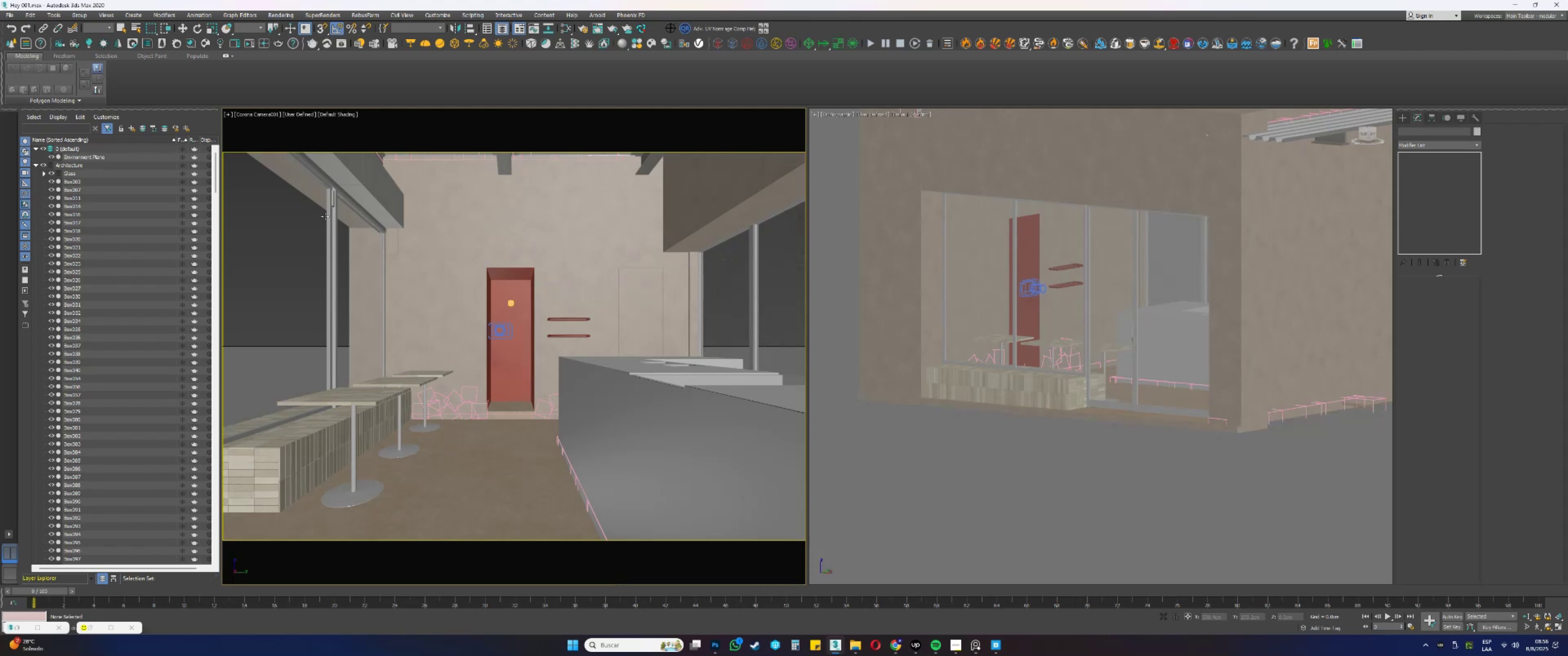 
right_click([341, 220])
 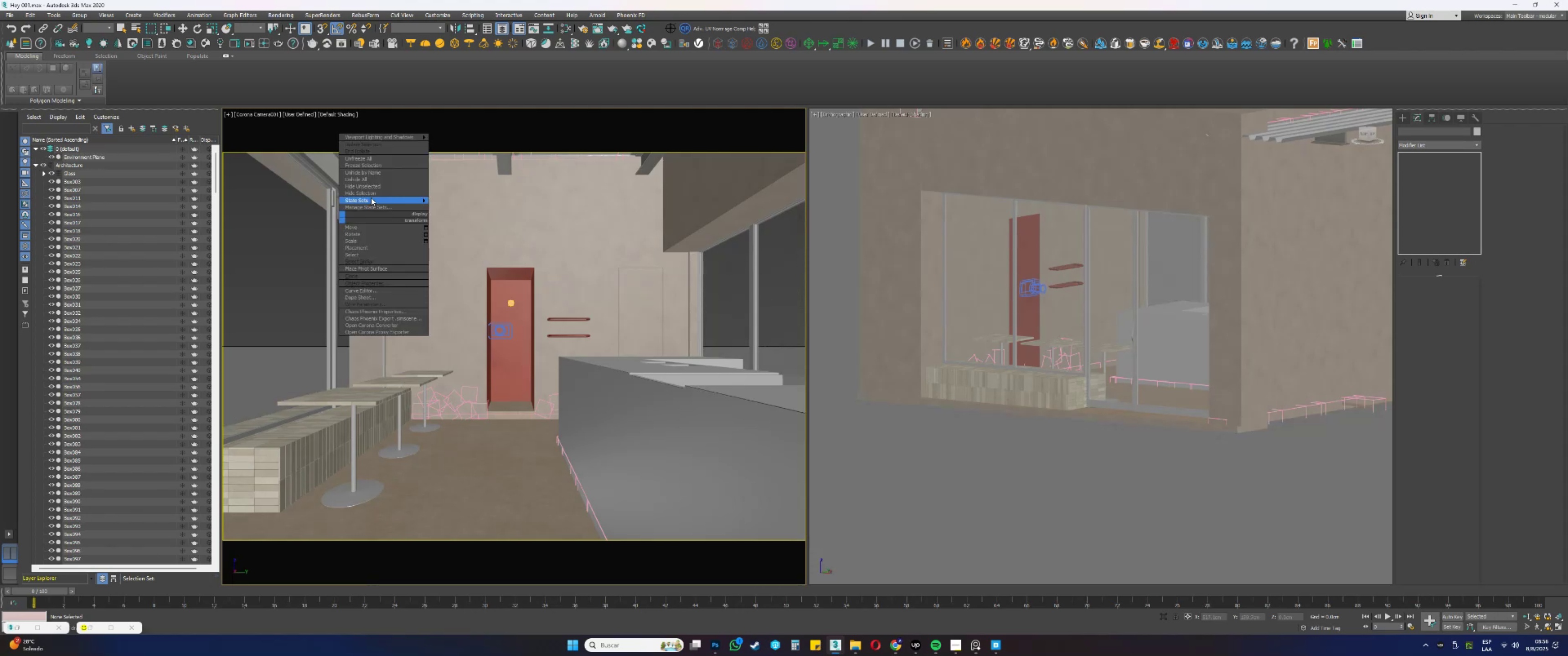 
key(Escape)
 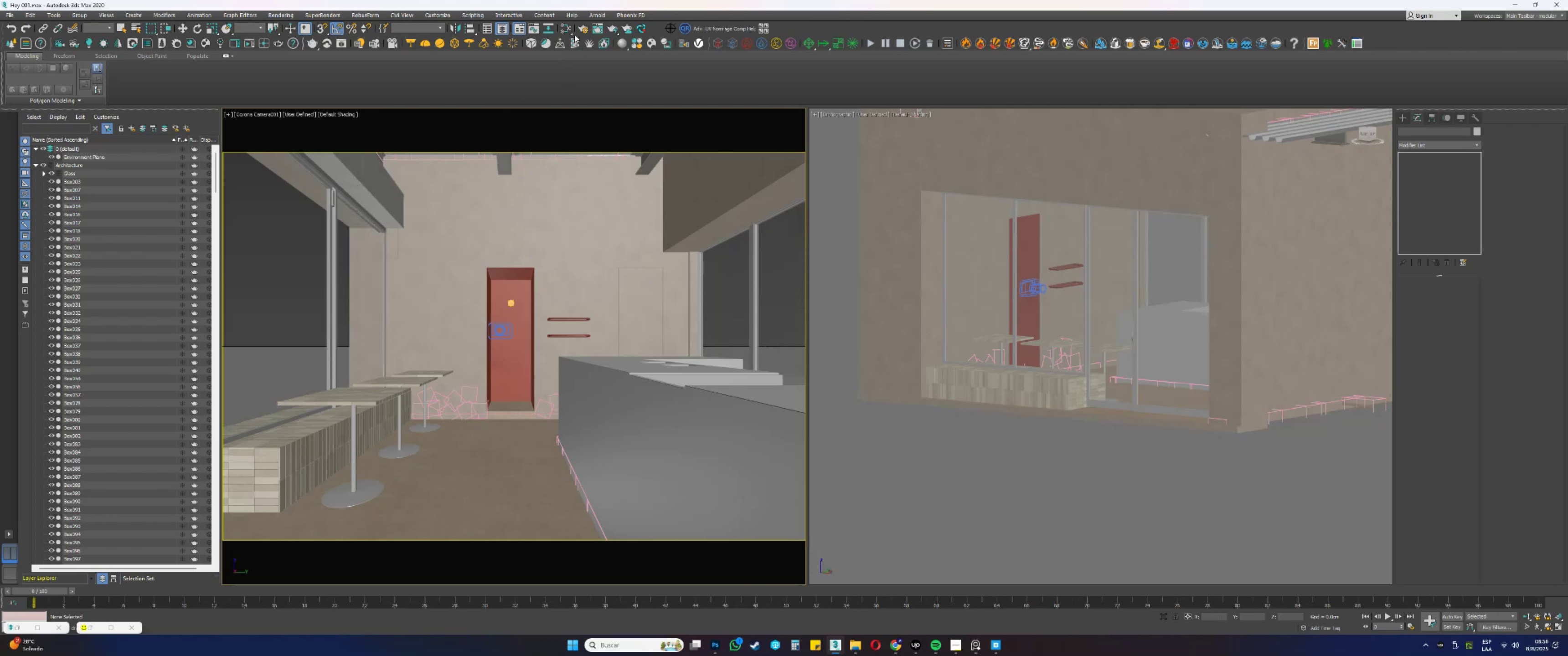 
left_click([584, 30])
 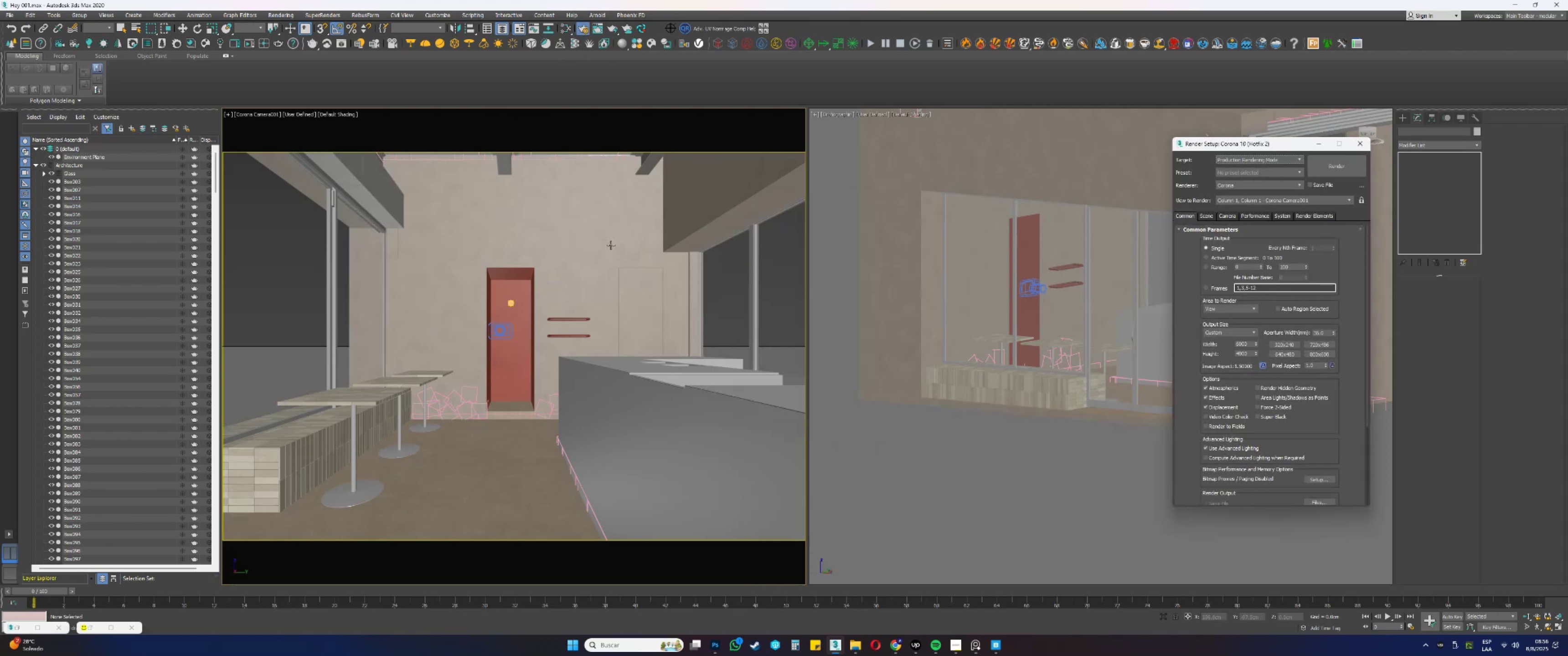 
left_click([253, 114])
 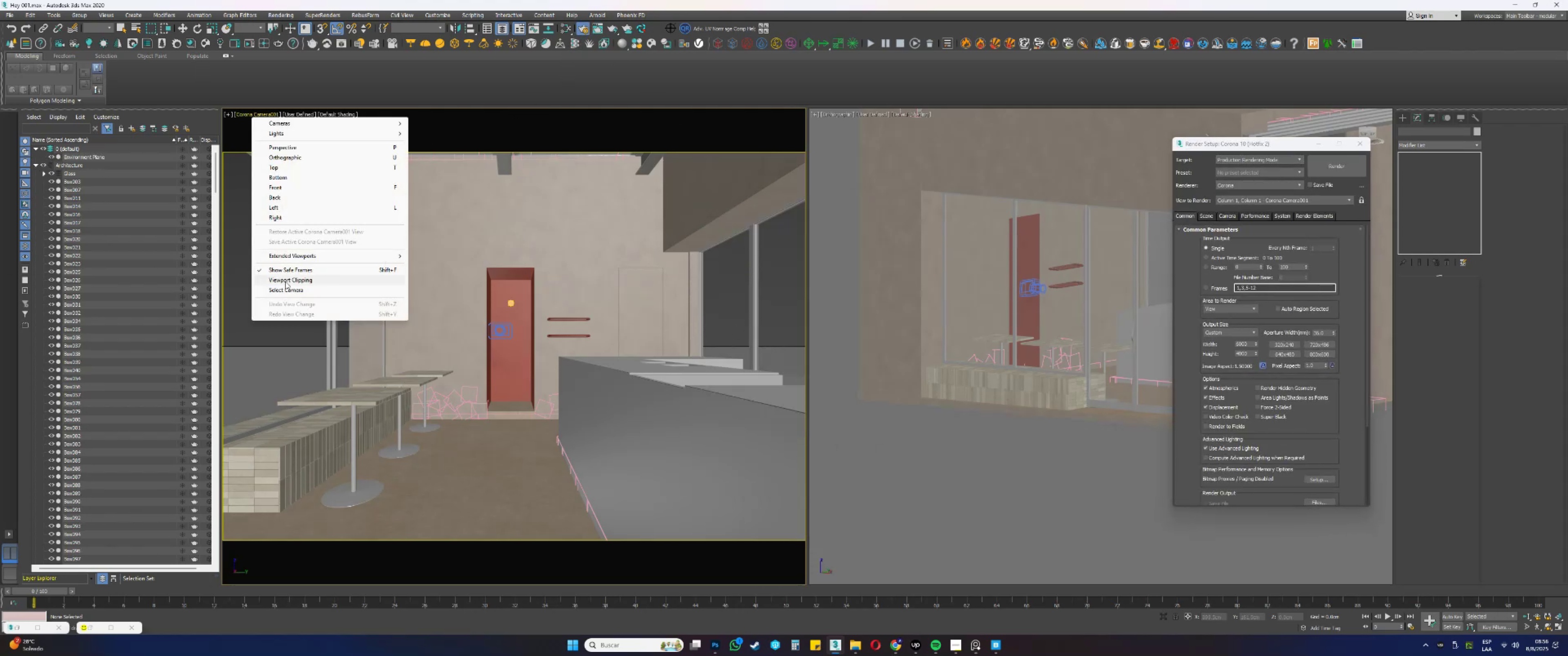 
left_click([282, 289])
 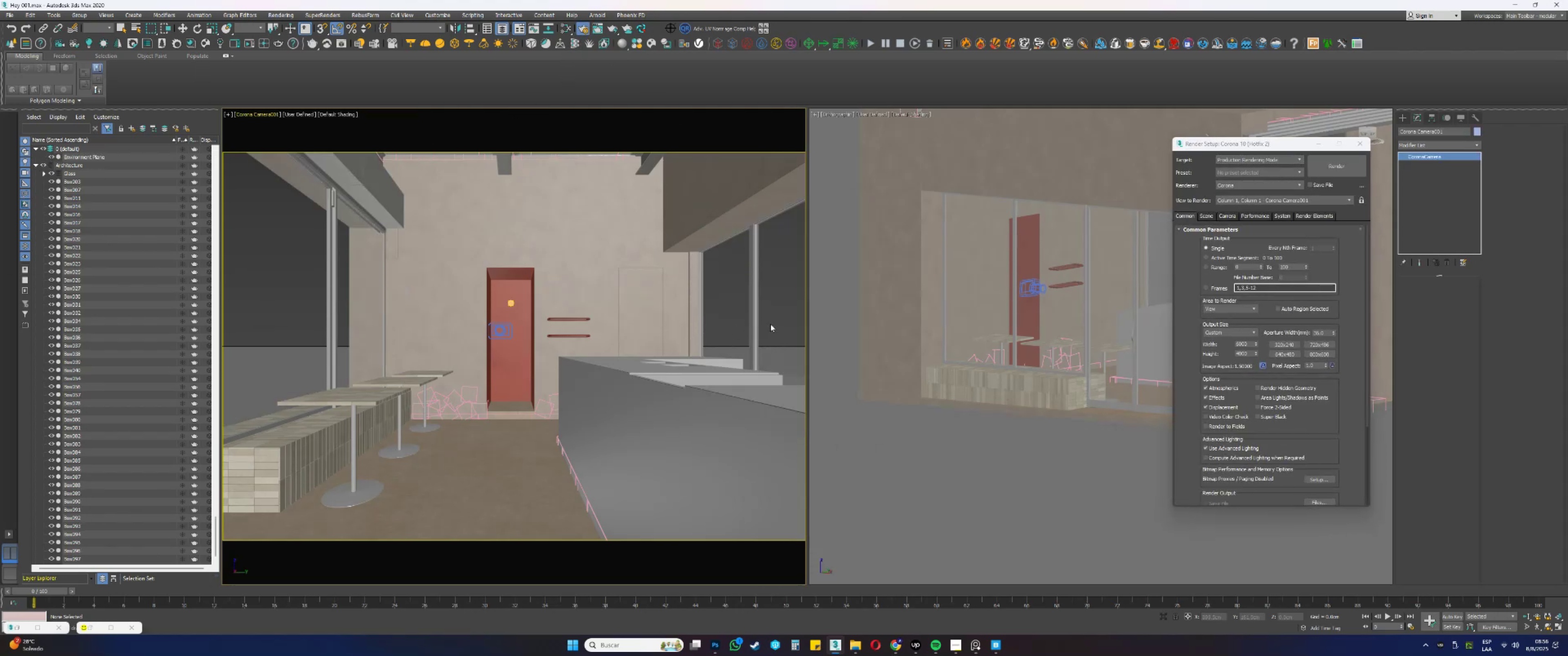 
hold_key(key=AltLeft, duration=0.41)
 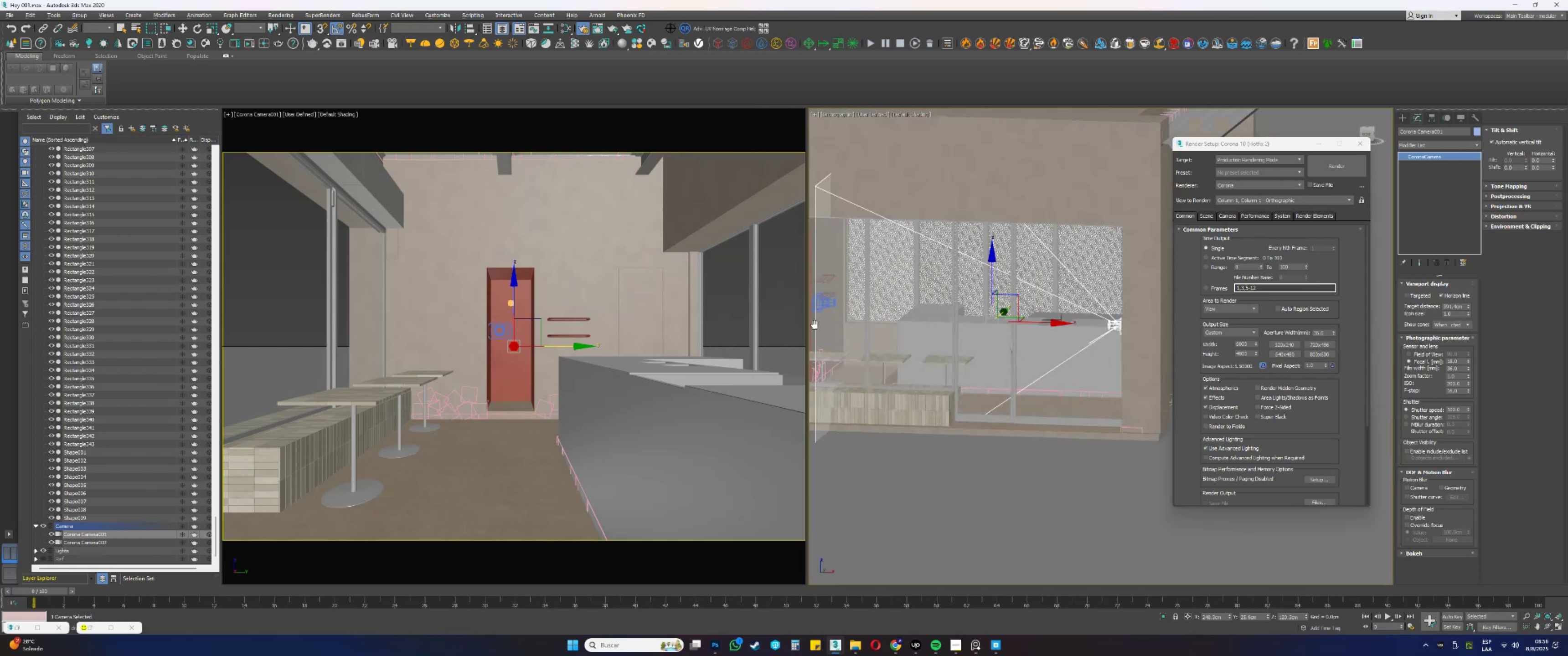 
hold_key(key=AltLeft, duration=0.36)
 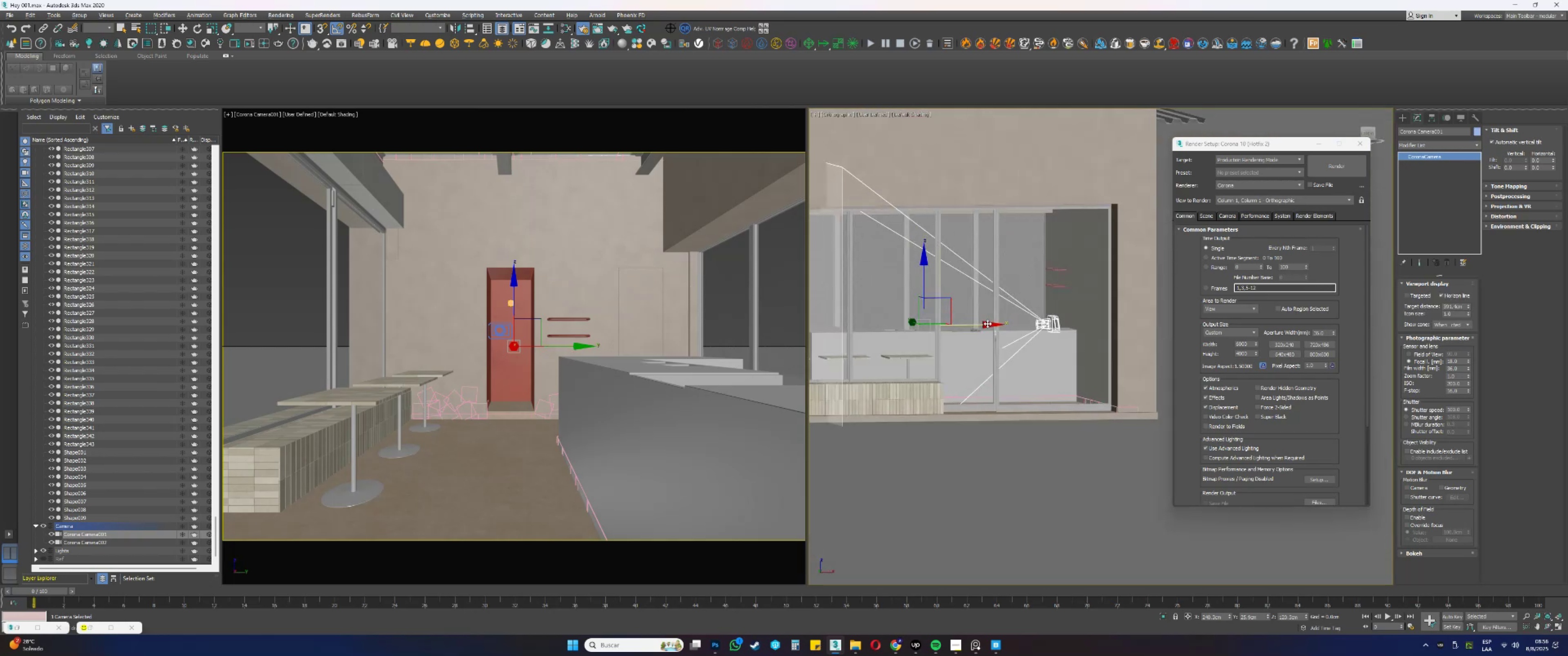 
key(W)
 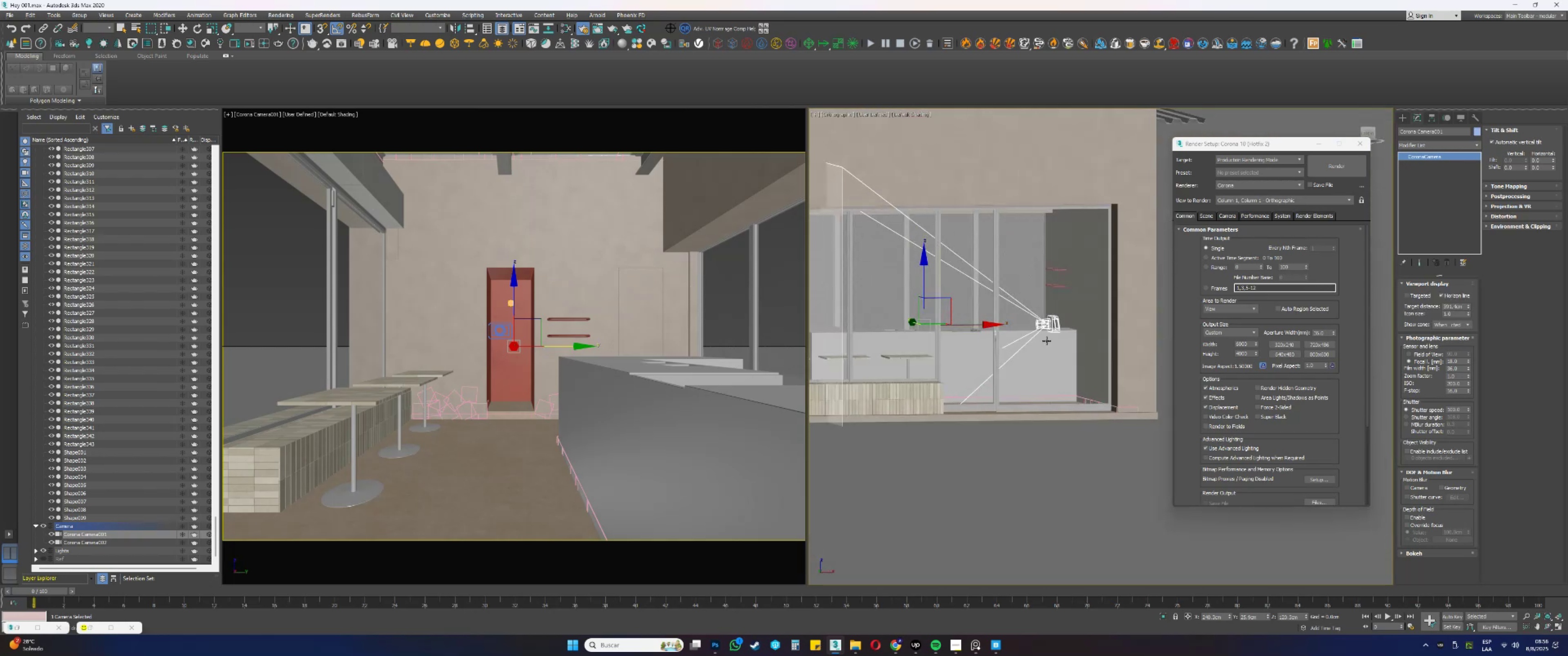 
key(Alt+AltLeft)
 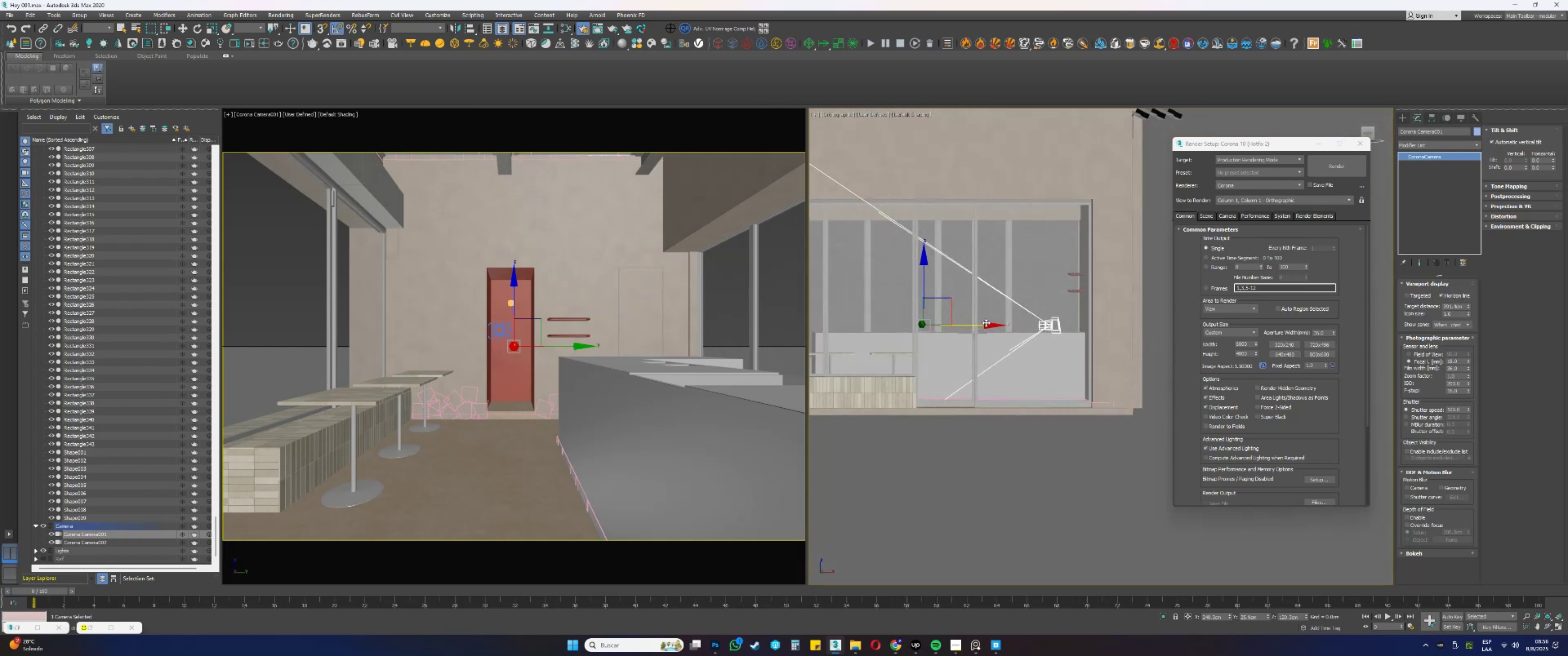 
left_click_drag(start_coordinate=[980, 324], to_coordinate=[996, 326])
 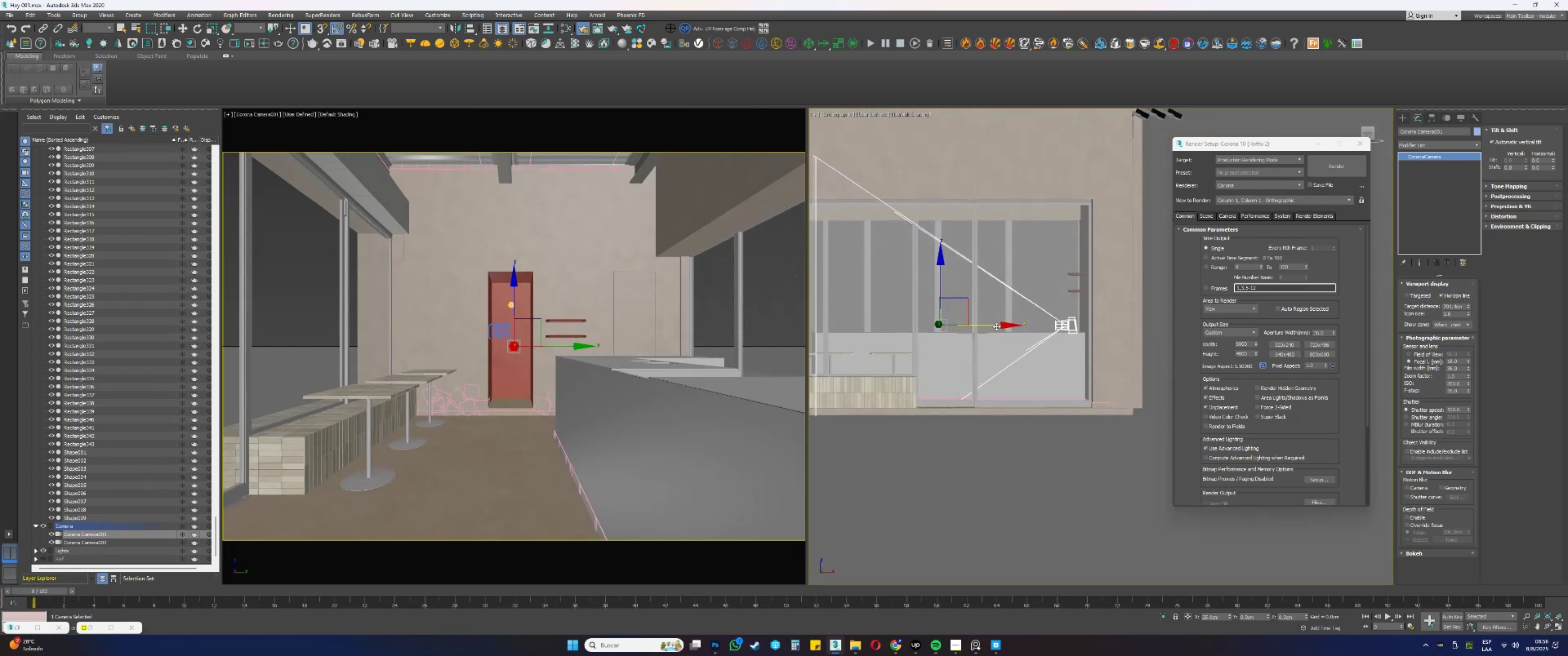 
key(Control+ControlLeft)
 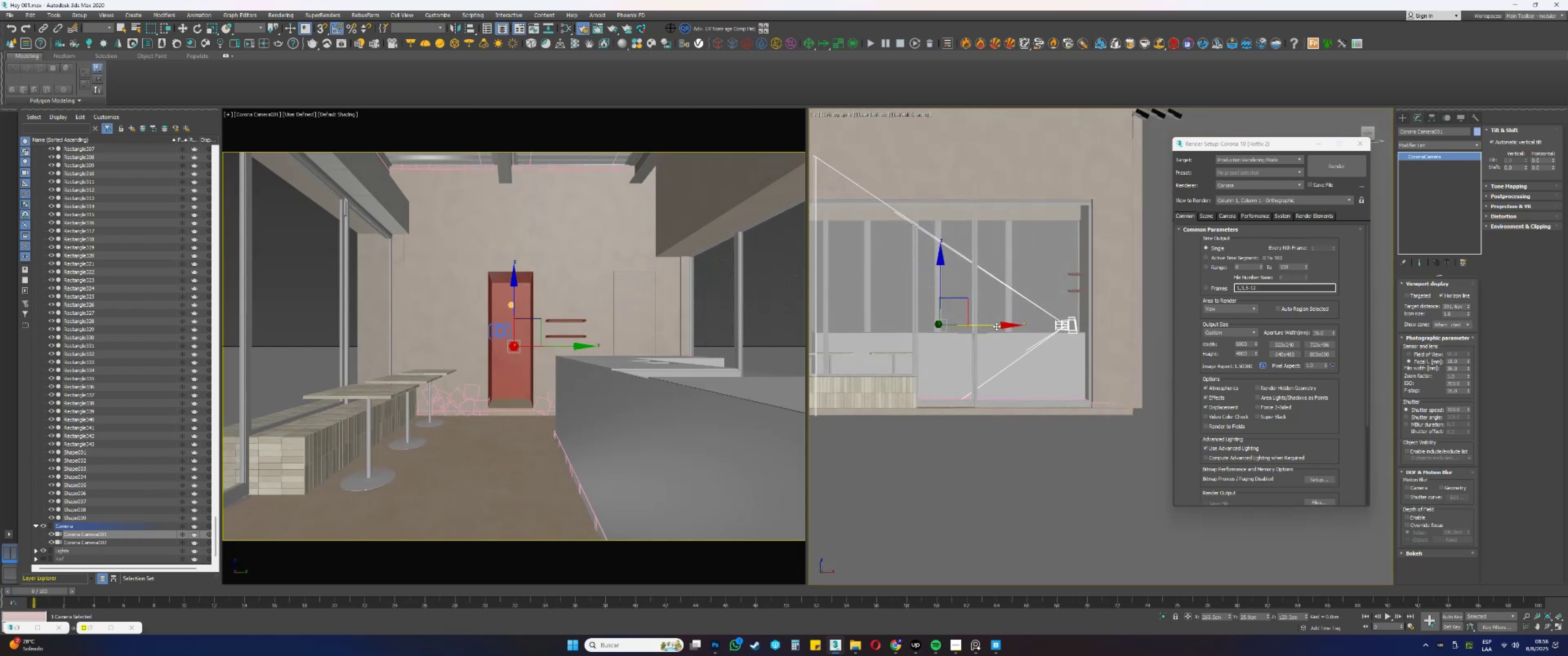 
key(Control+Z)
 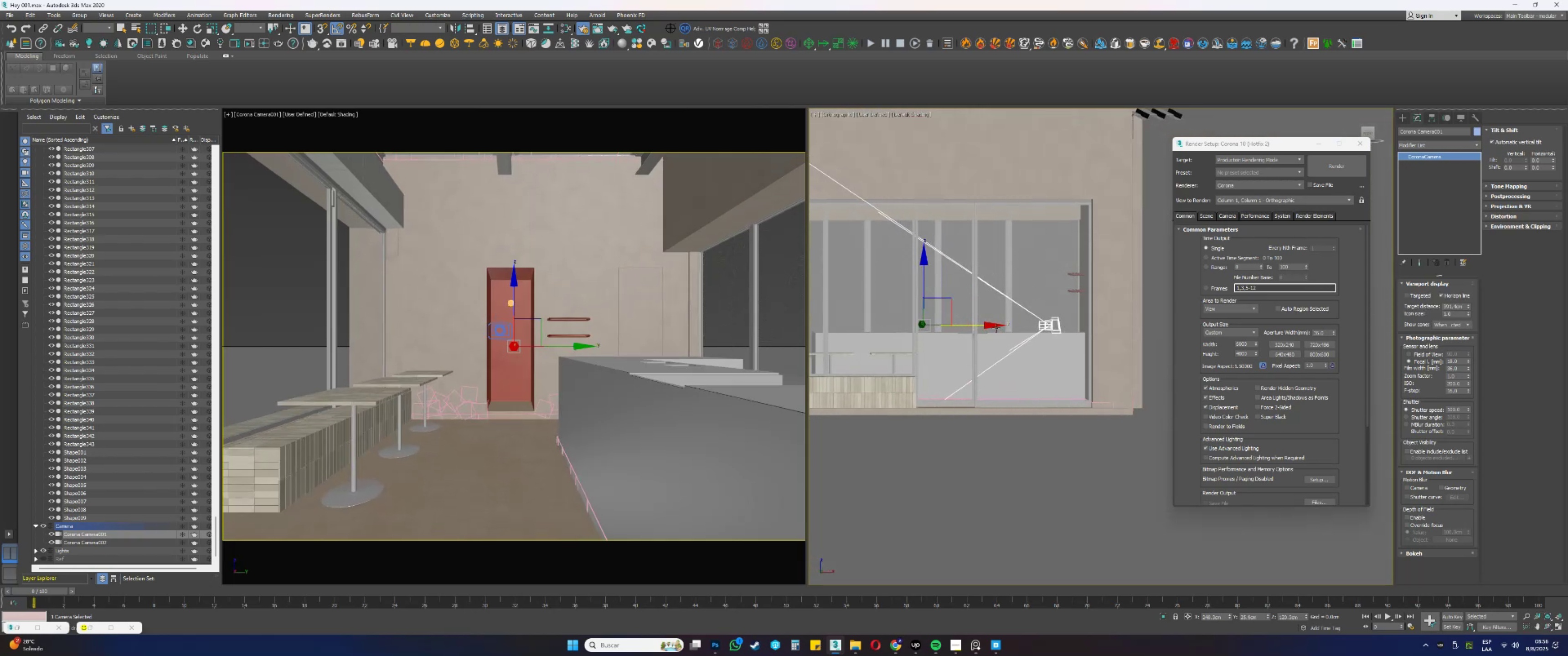 
left_click_drag(start_coordinate=[988, 325], to_coordinate=[997, 327])
 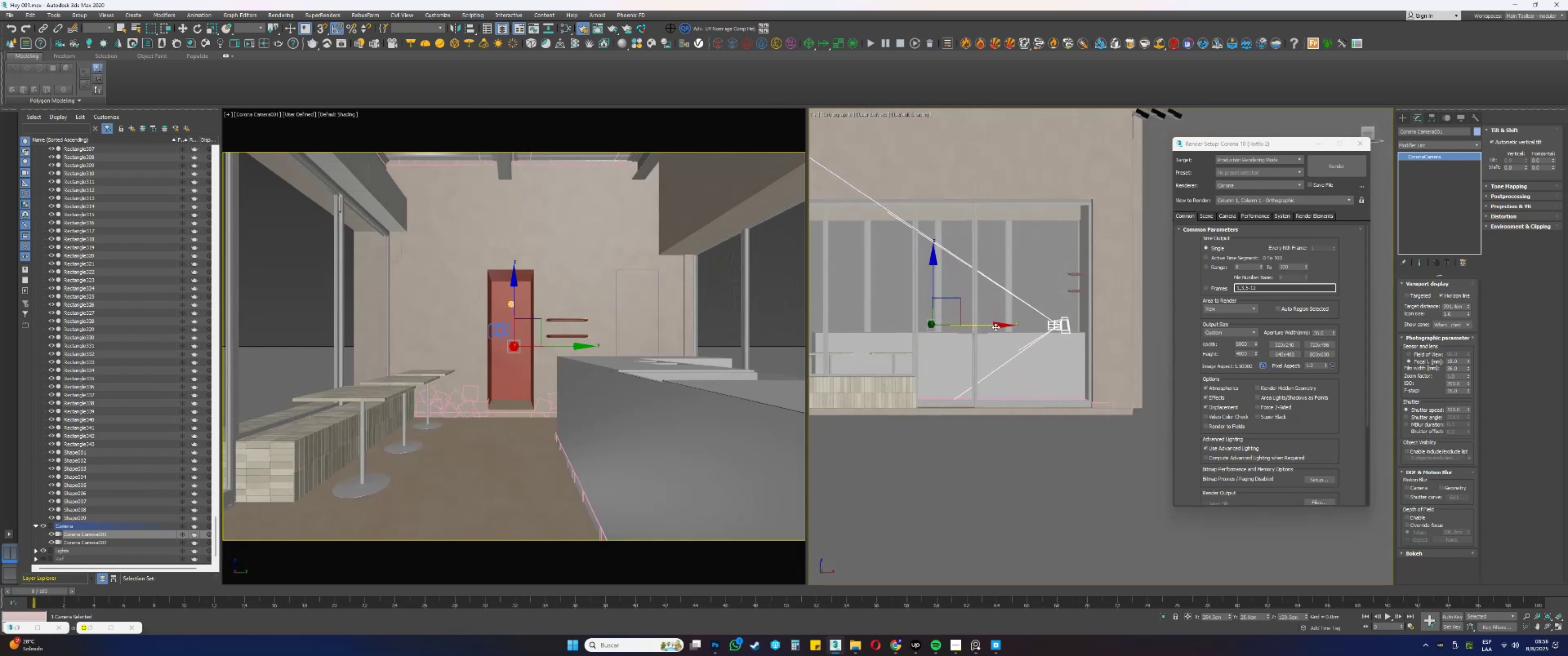 
right_click([630, 355])
 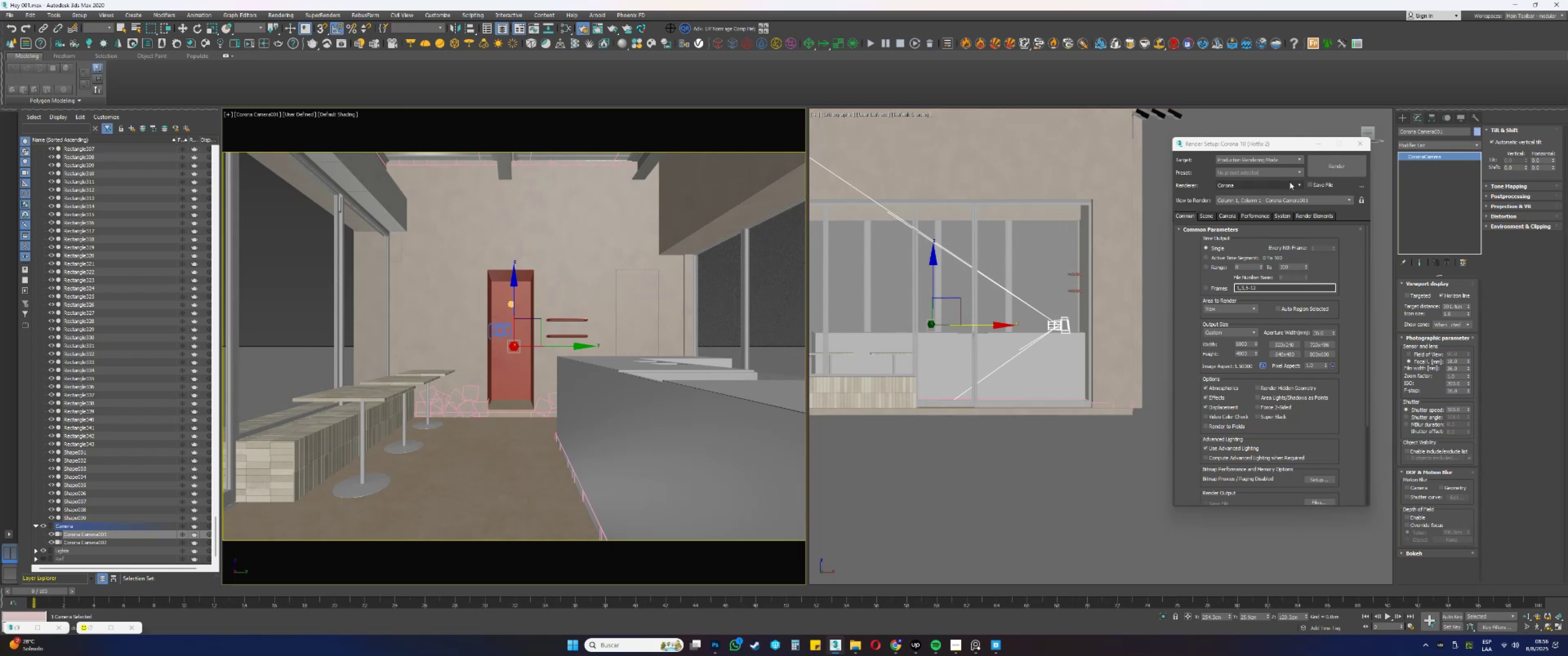 
left_click([1337, 172])
 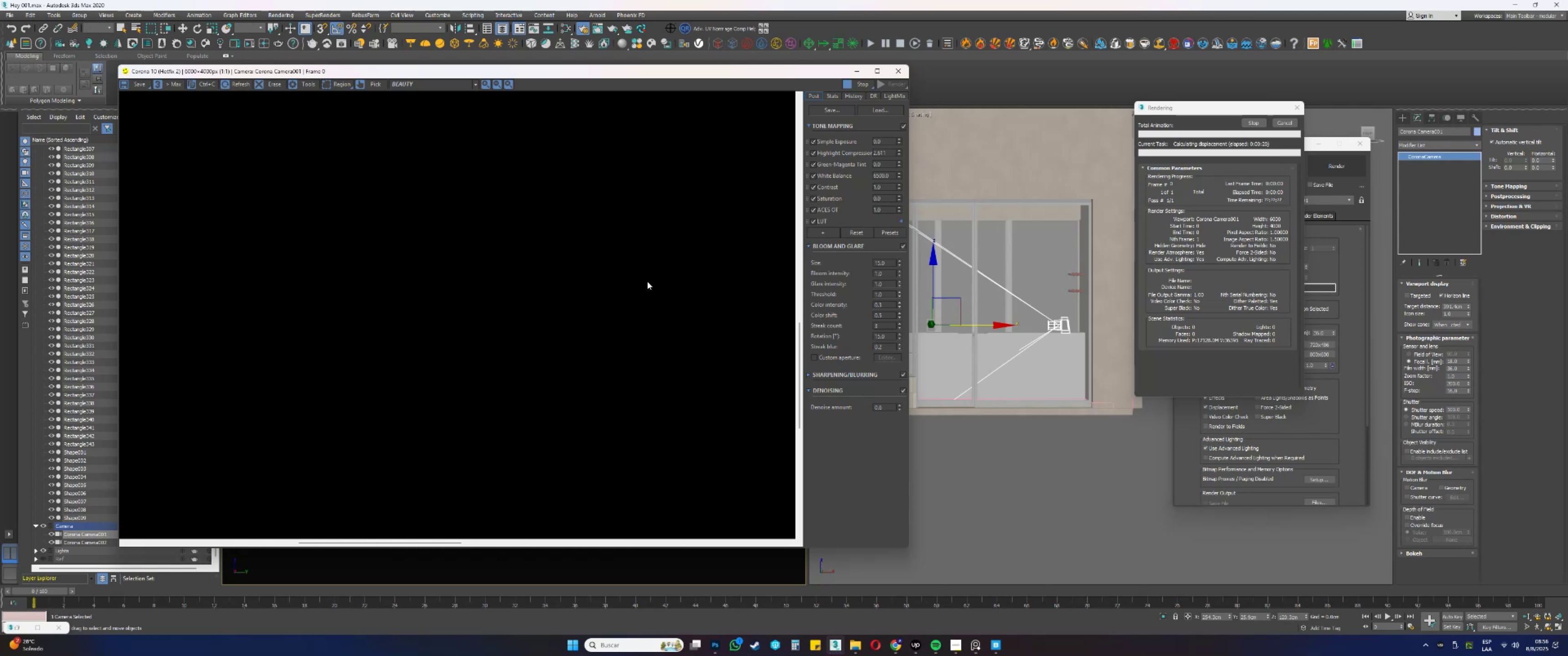 
wait(28.13)
 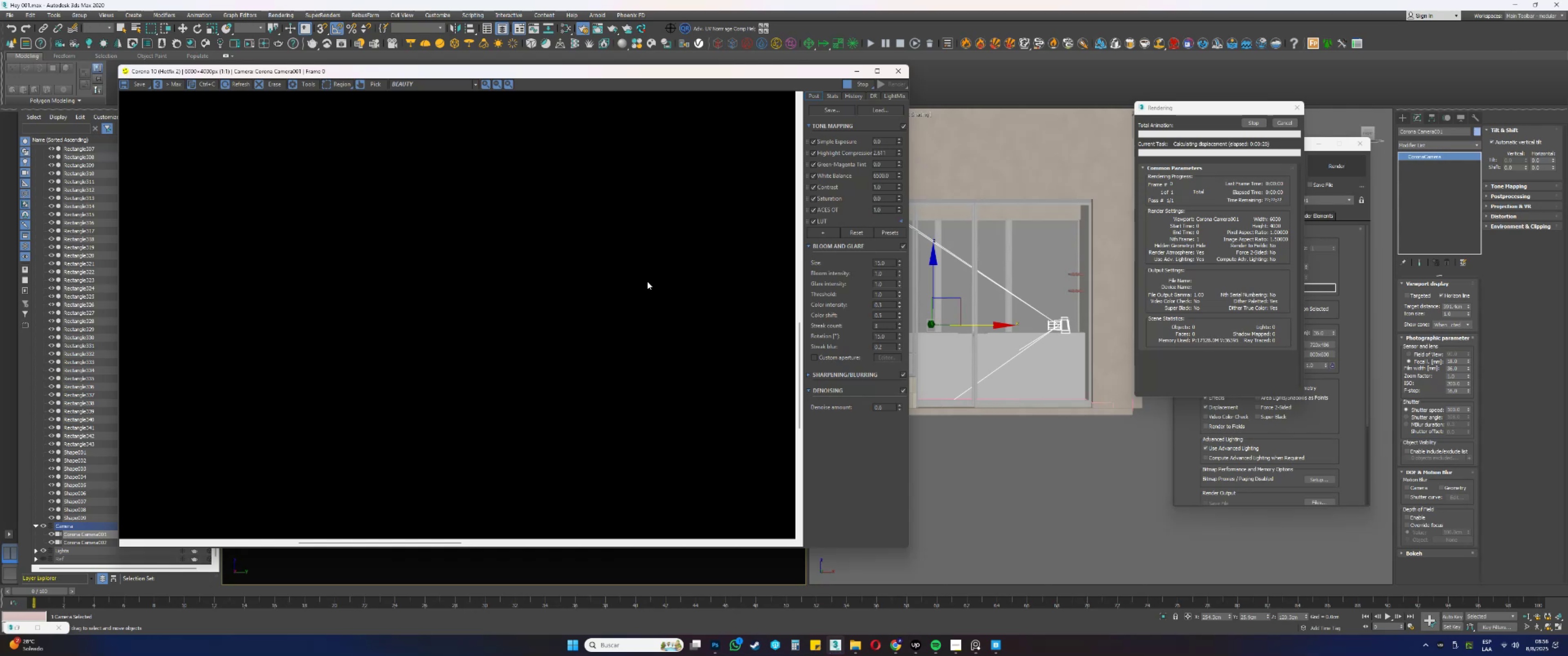 
left_click([973, 642])
 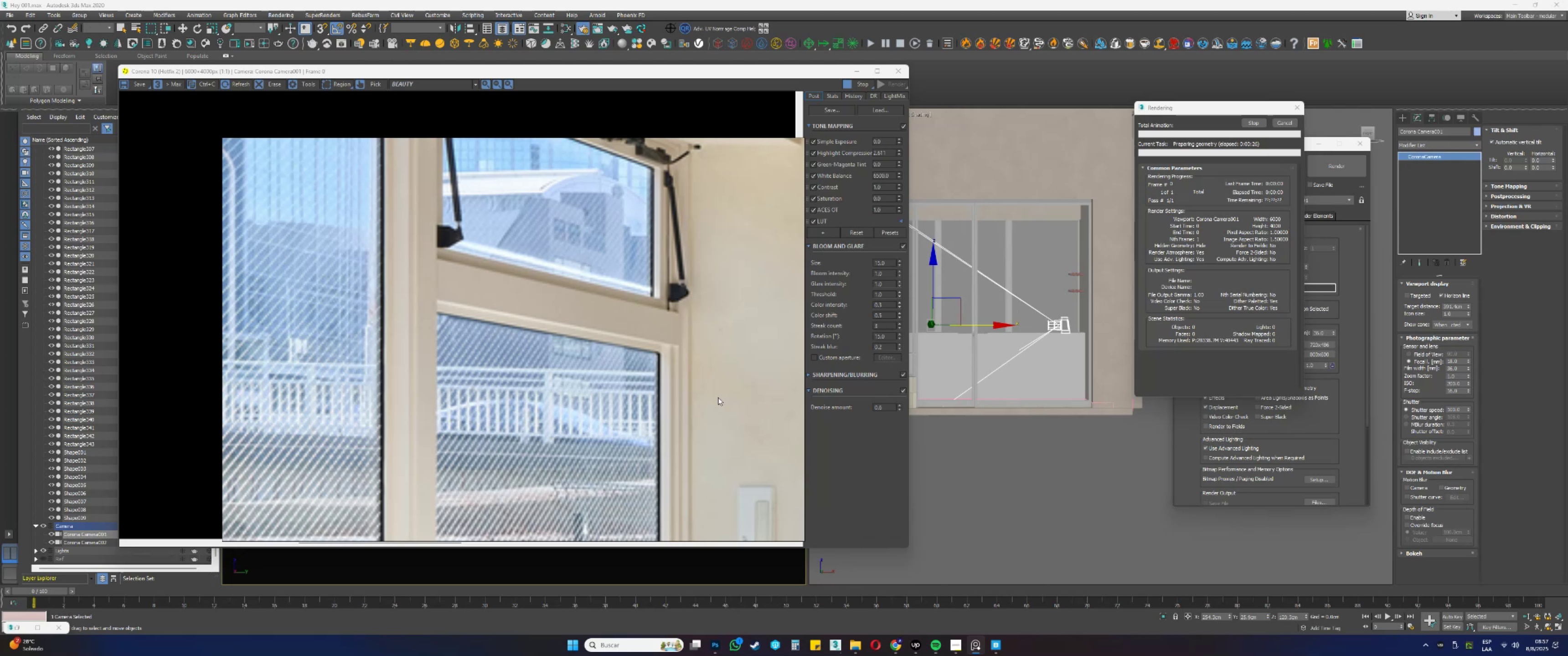 
scroll: coordinate [606, 337], scroll_direction: down, amount: 14.0
 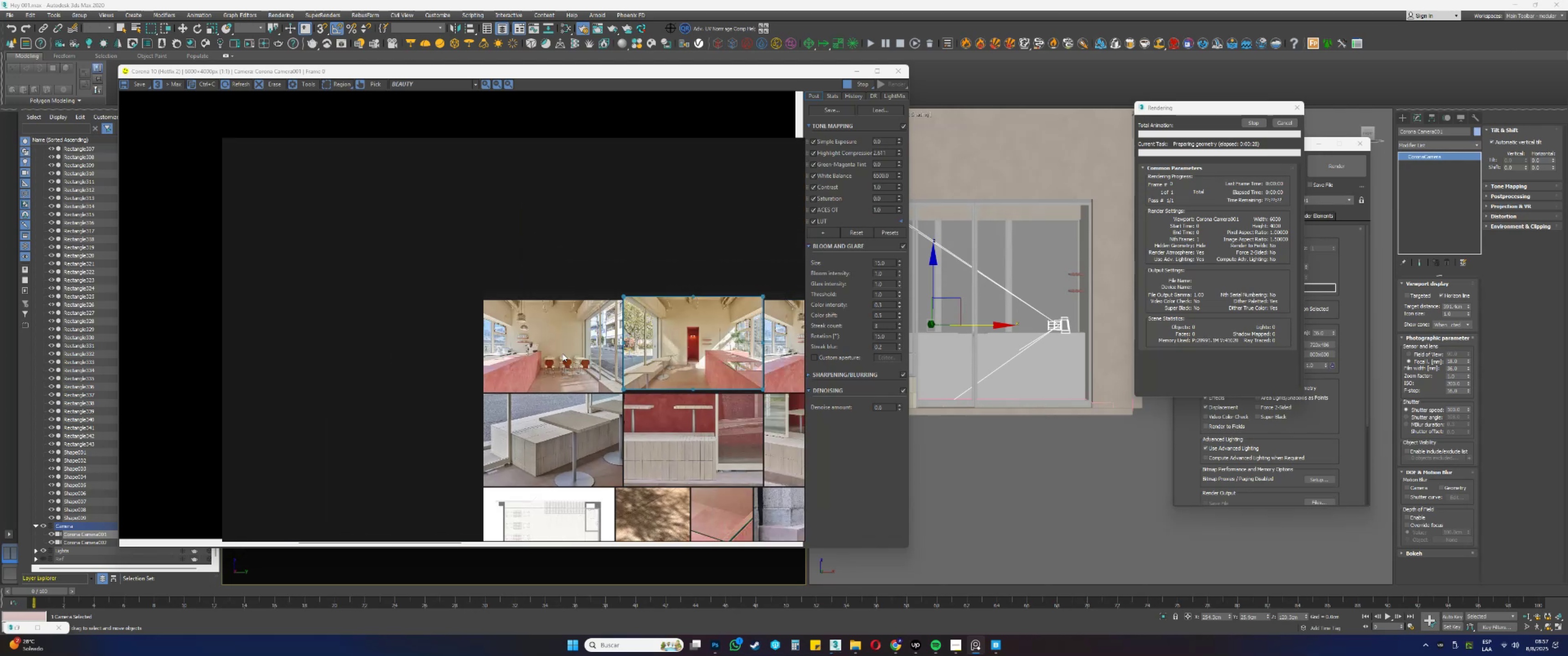 
scroll: coordinate [437, 390], scroll_direction: up, amount: 12.0
 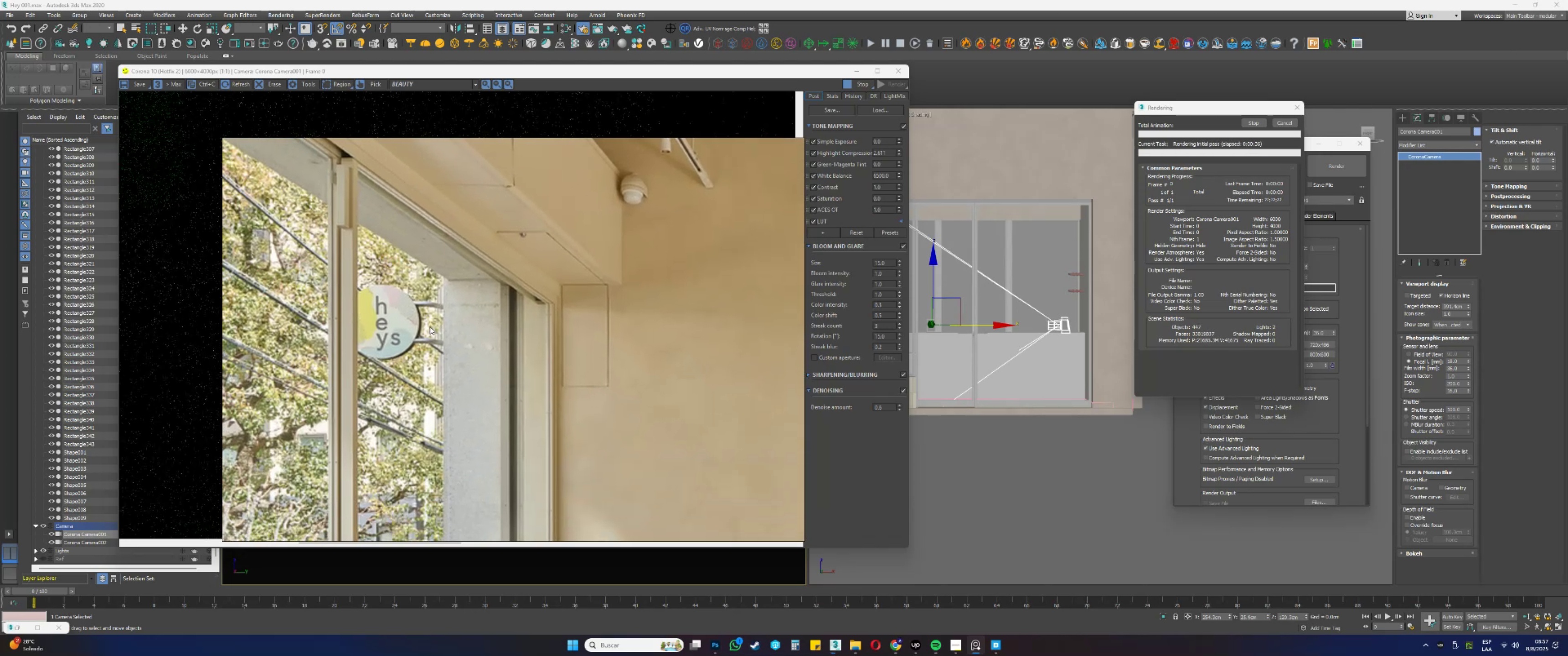 
scroll: coordinate [430, 327], scroll_direction: down, amount: 3.0
 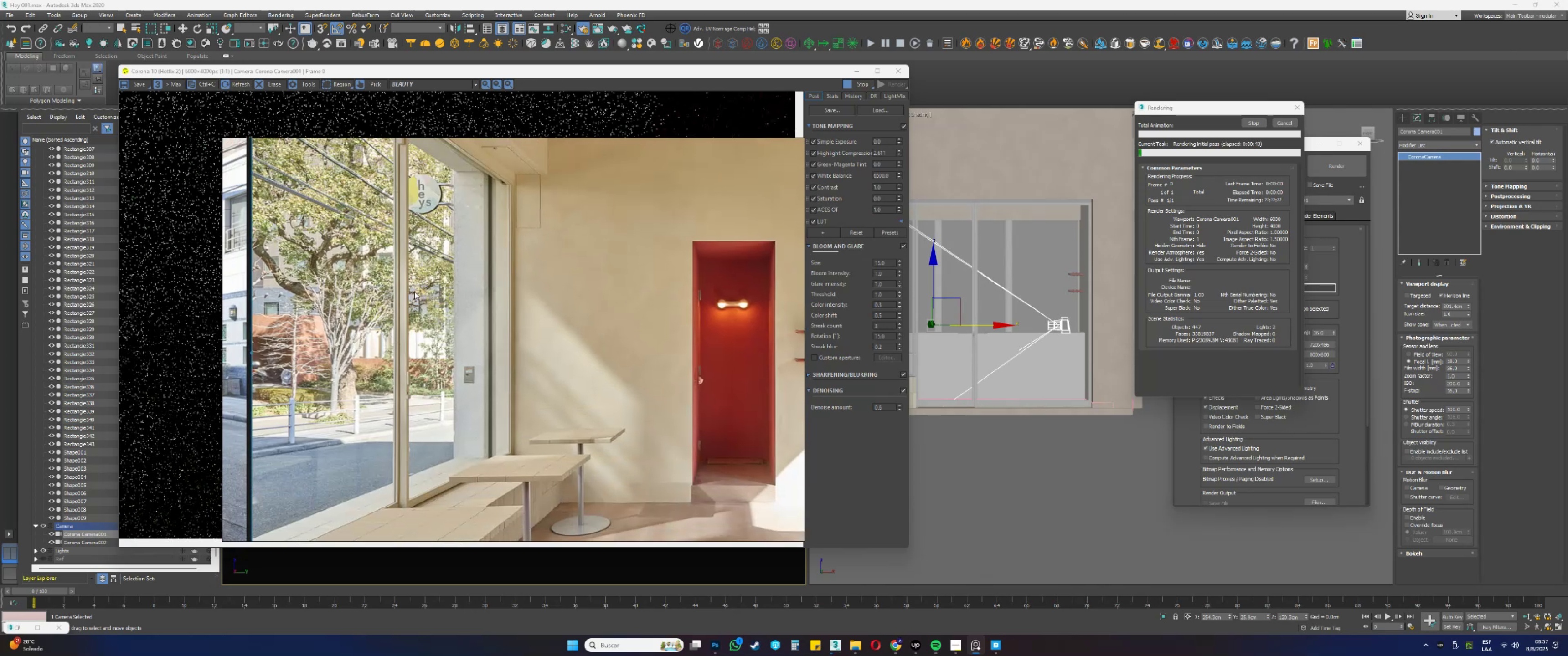 
wait(7.08)
 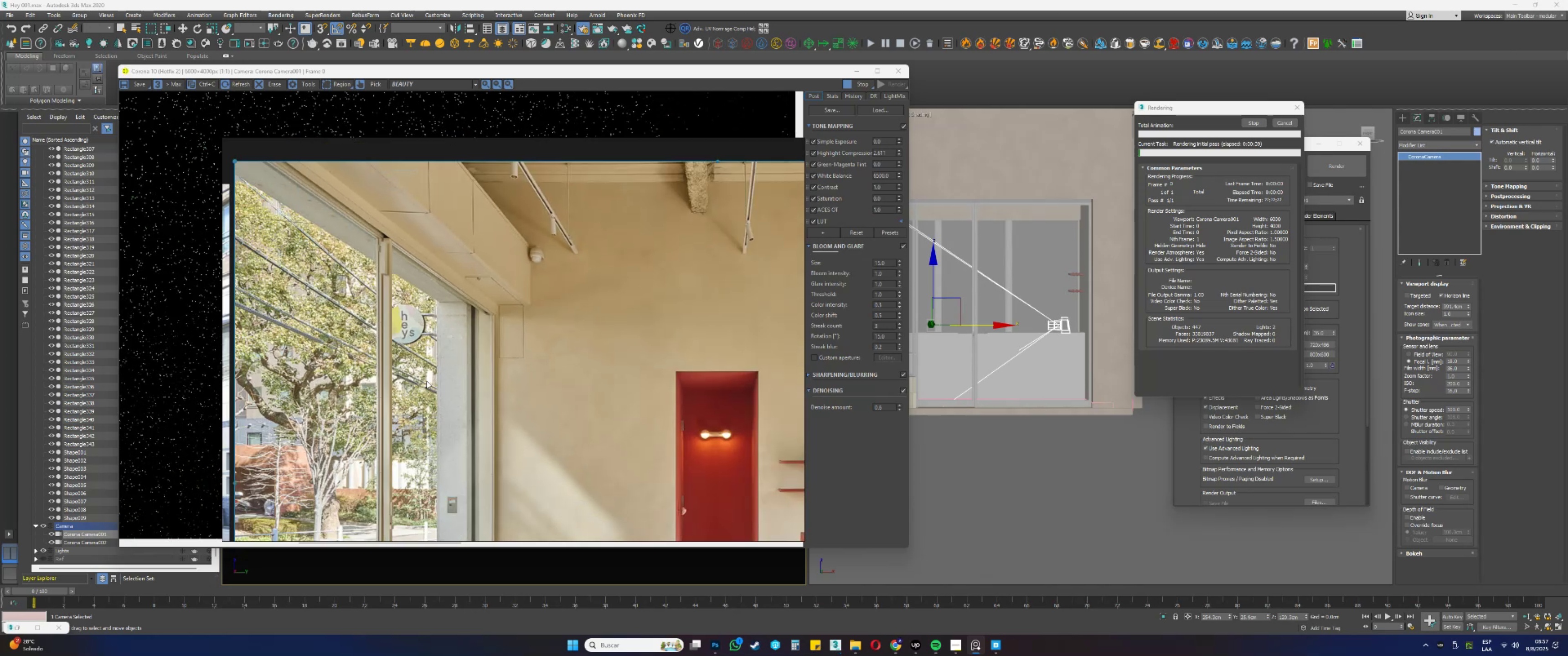 
scroll: coordinate [571, 356], scroll_direction: down, amount: 3.0
 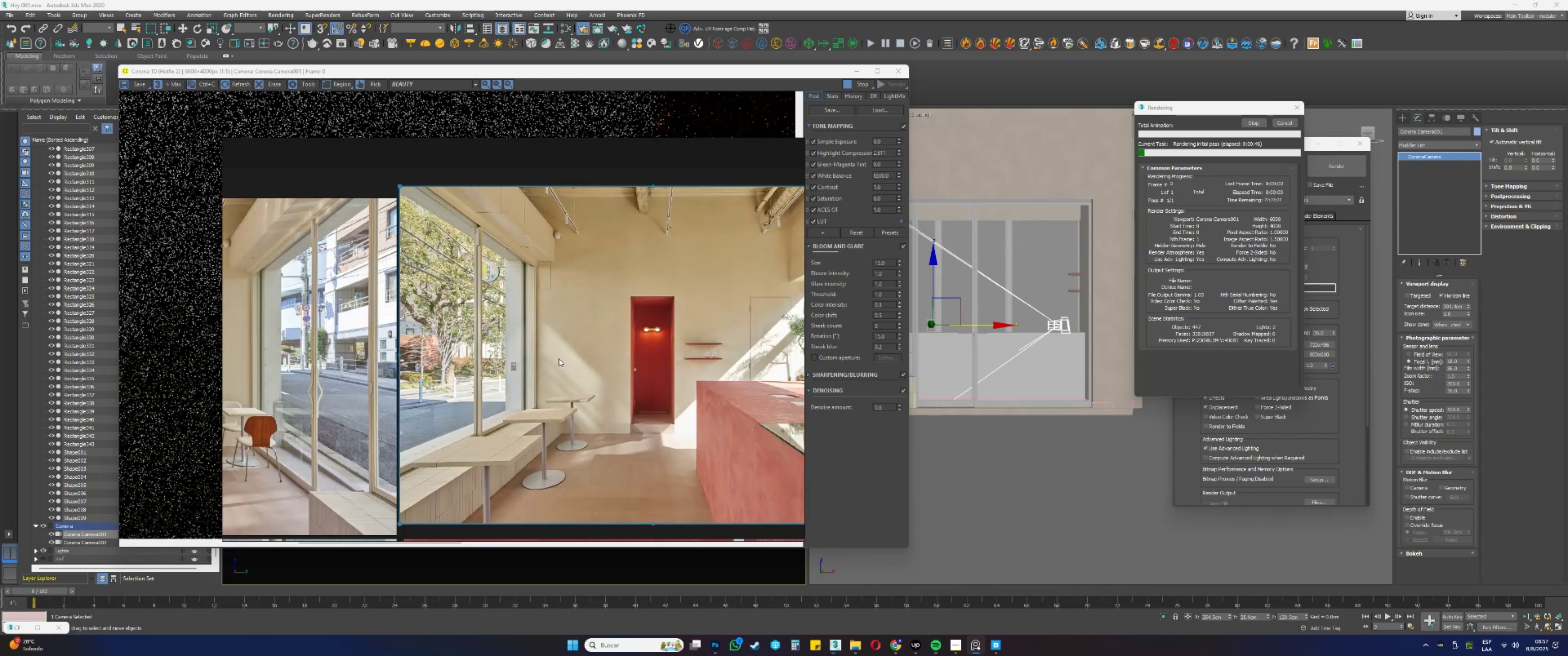 
scroll: coordinate [441, 199], scroll_direction: up, amount: 2.0
 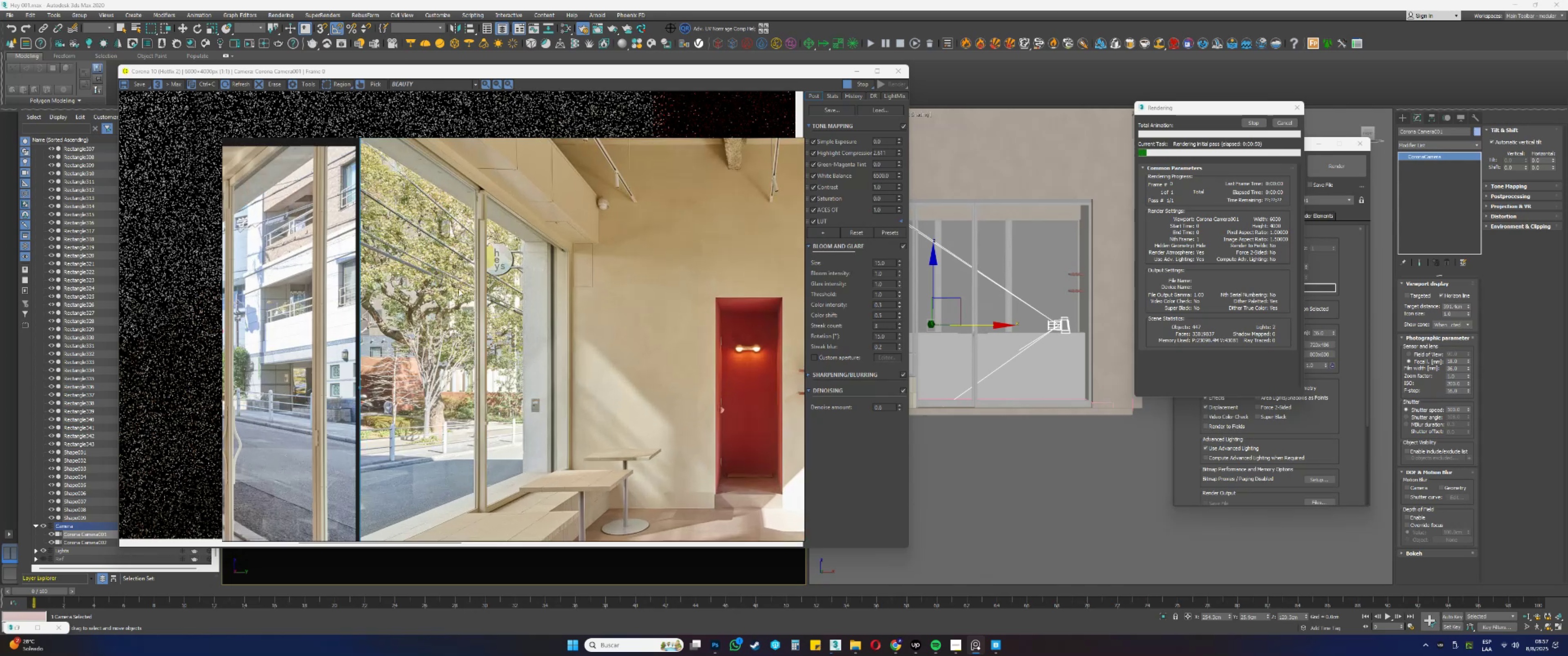 
wait(8.03)
 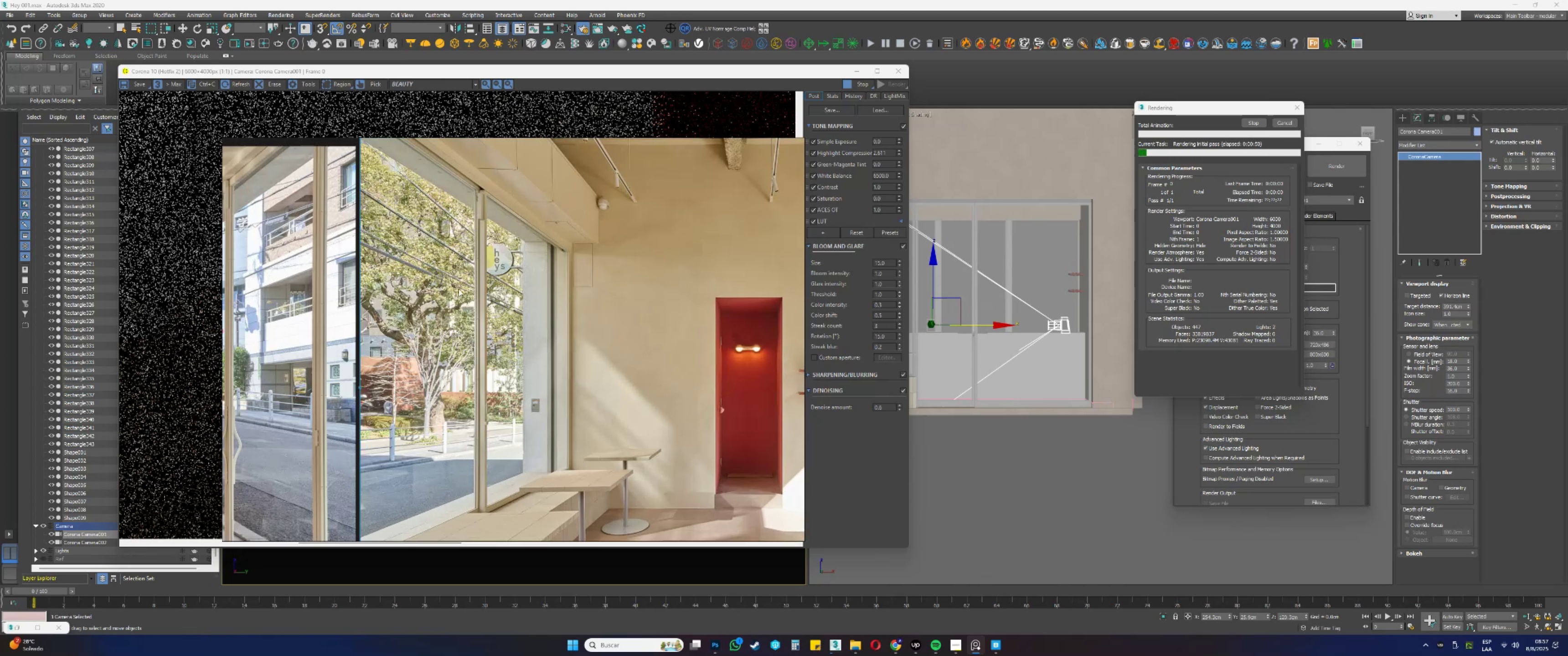 
scroll: coordinate [477, 390], scroll_direction: up, amount: 4.0
 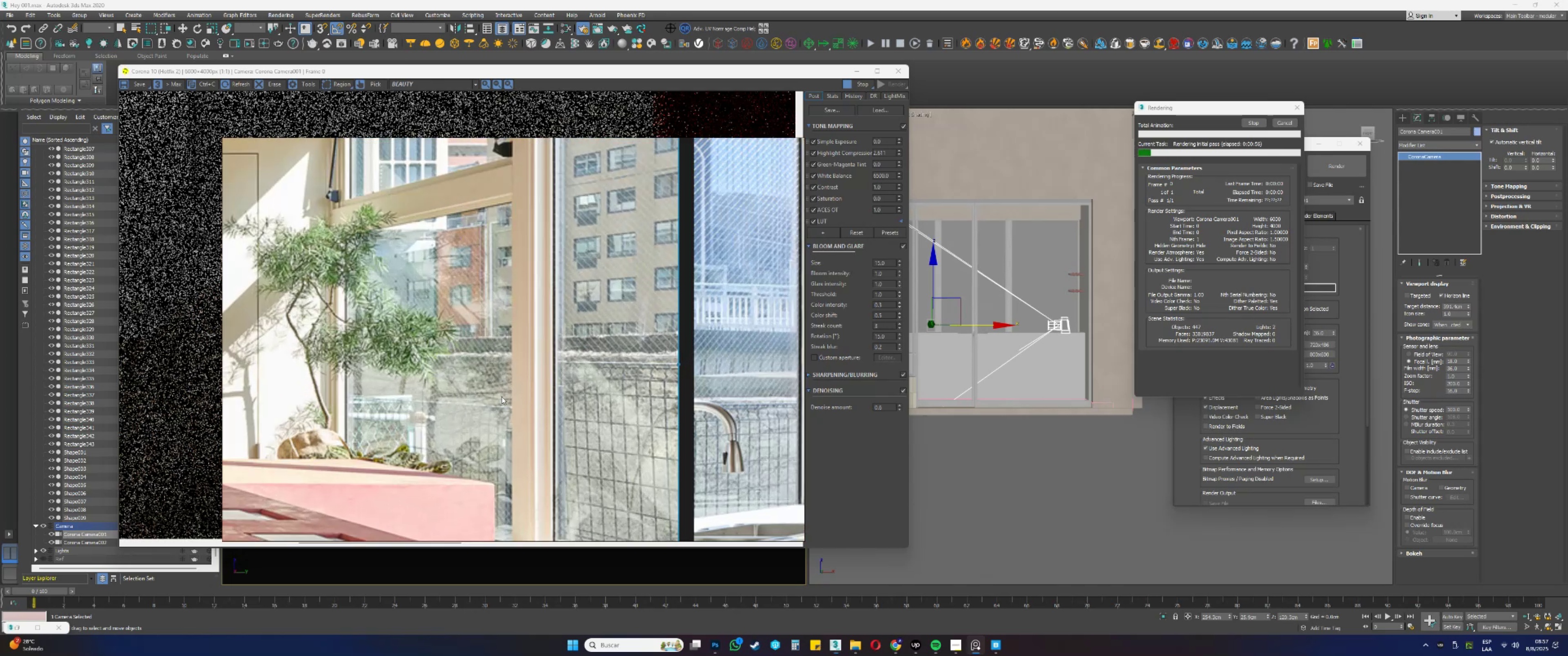 
scroll: coordinate [547, 367], scroll_direction: down, amount: 3.0
 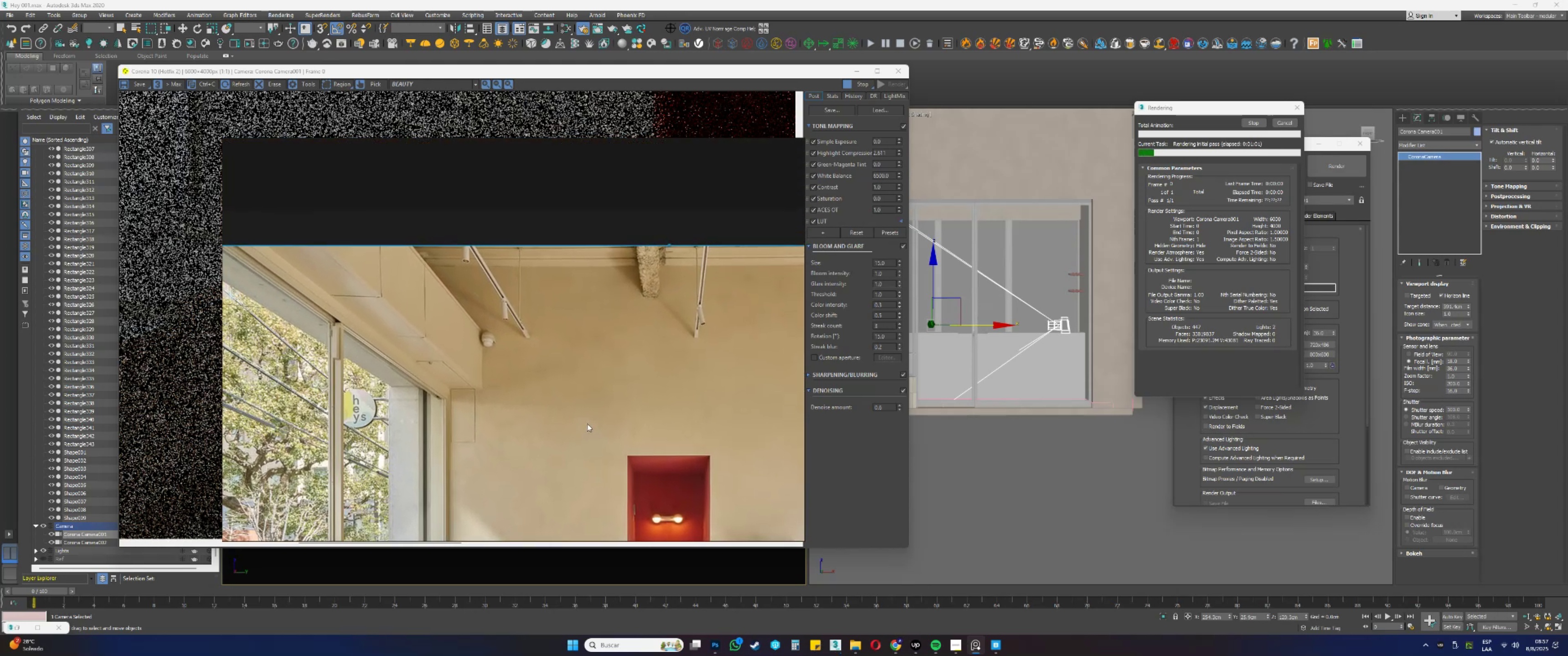 
wait(6.34)
 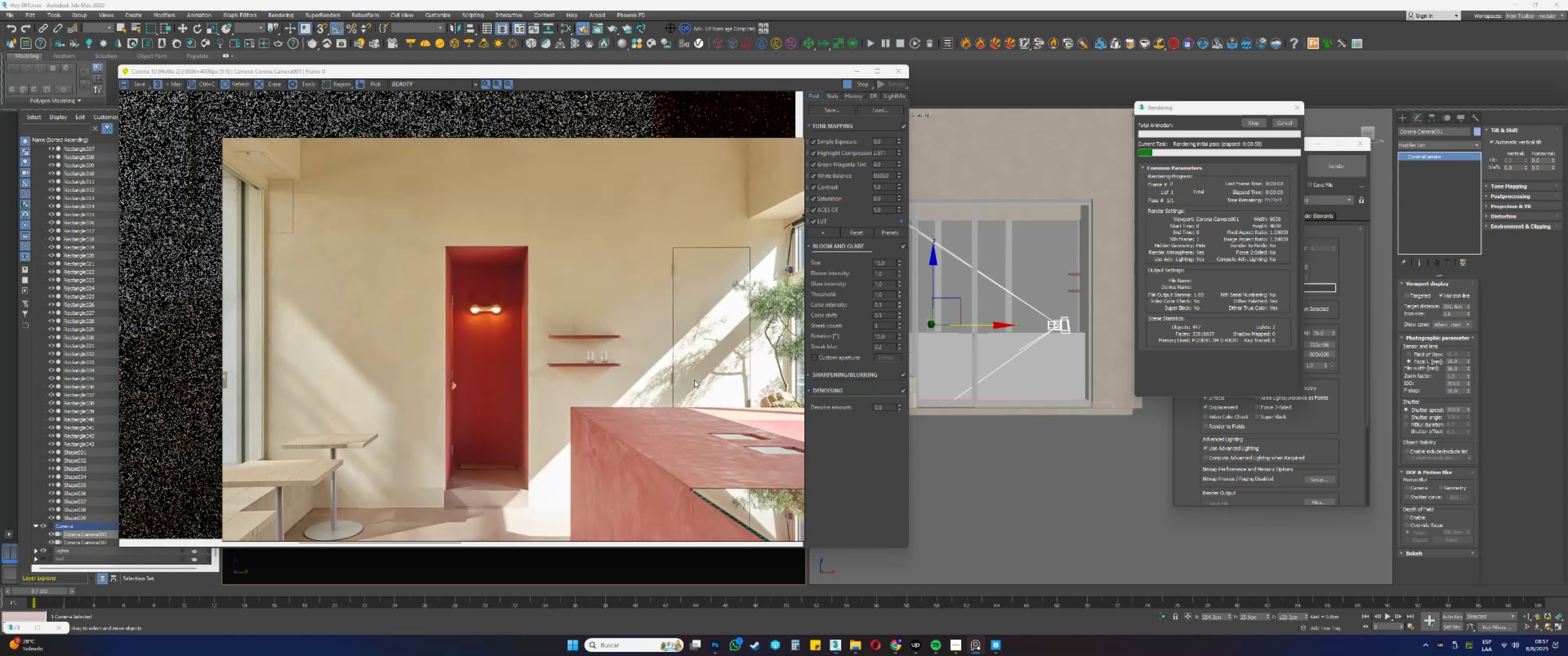 
scroll: coordinate [430, 219], scroll_direction: up, amount: 3.0
 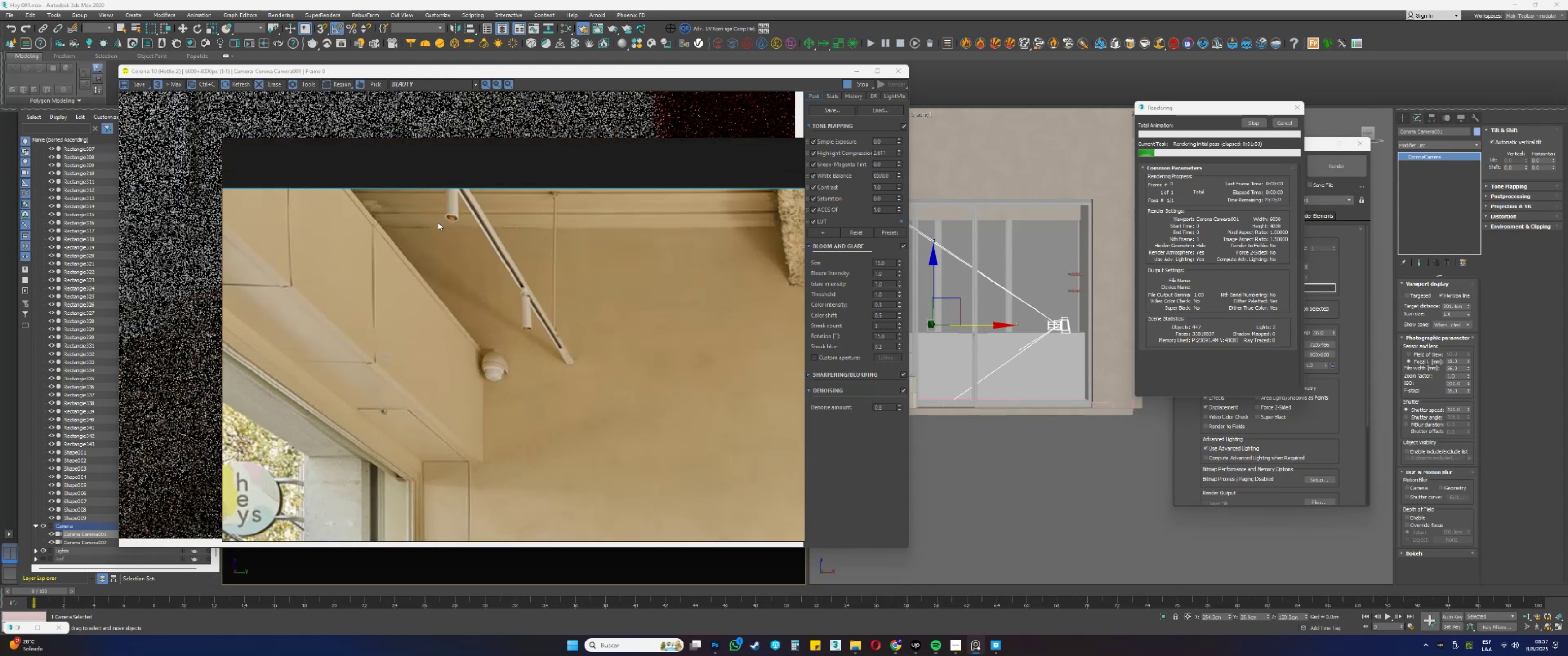 
scroll: coordinate [475, 245], scroll_direction: down, amount: 2.0
 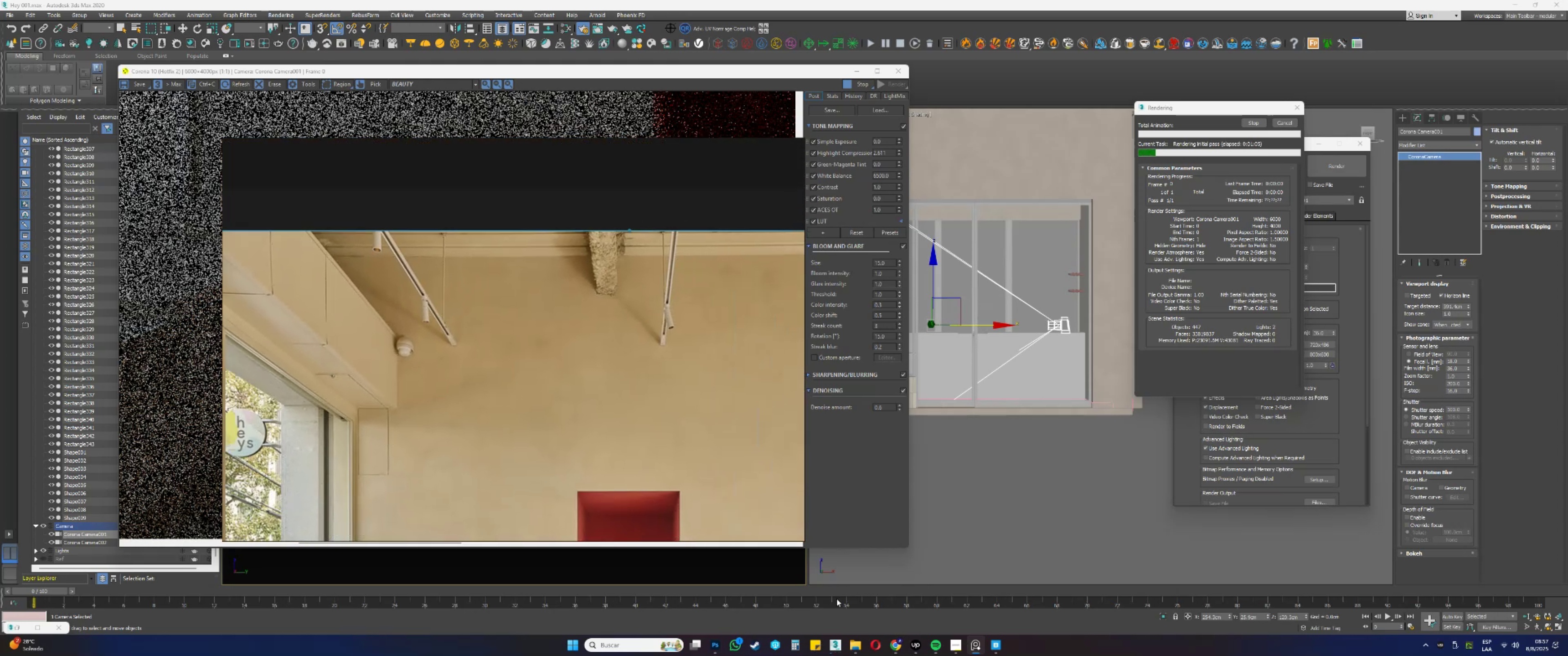 
left_click([858, 646])
 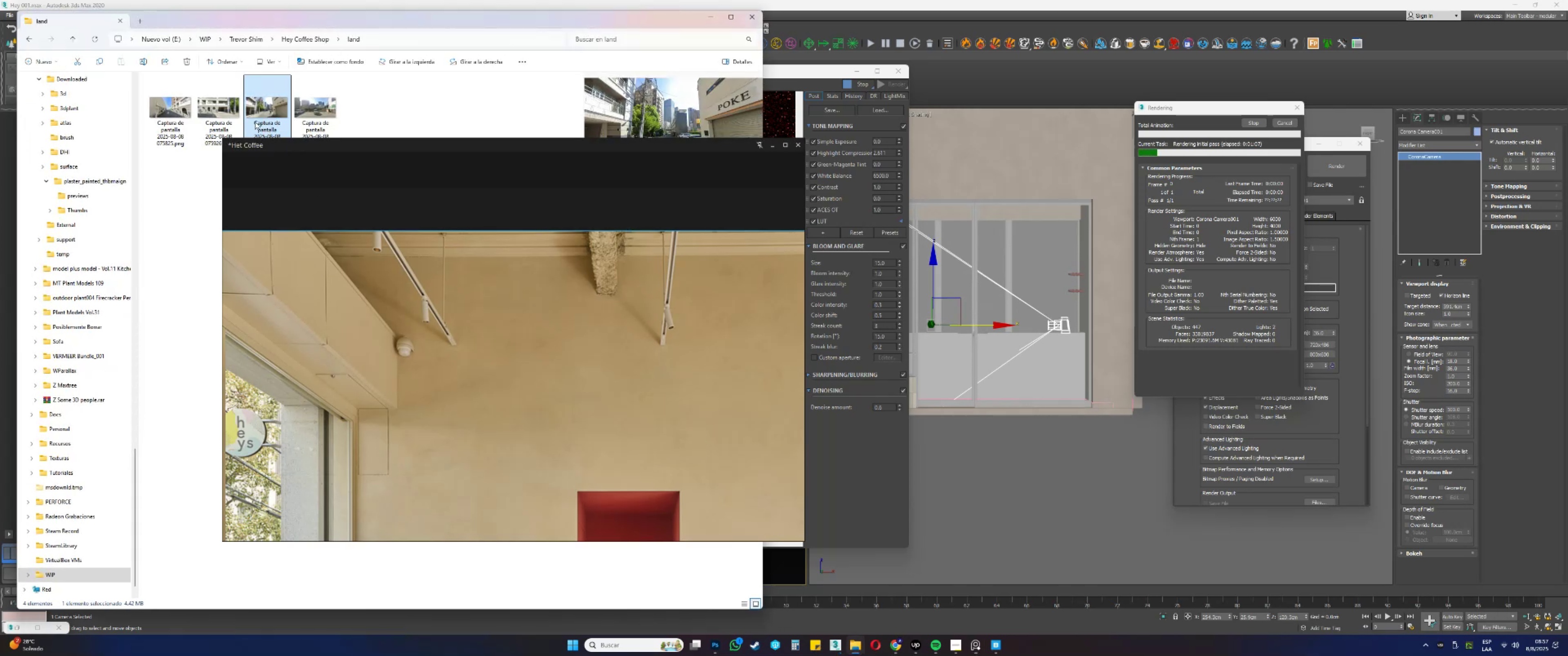 
scroll: coordinate [80, 132], scroll_direction: up, amount: 30.0
 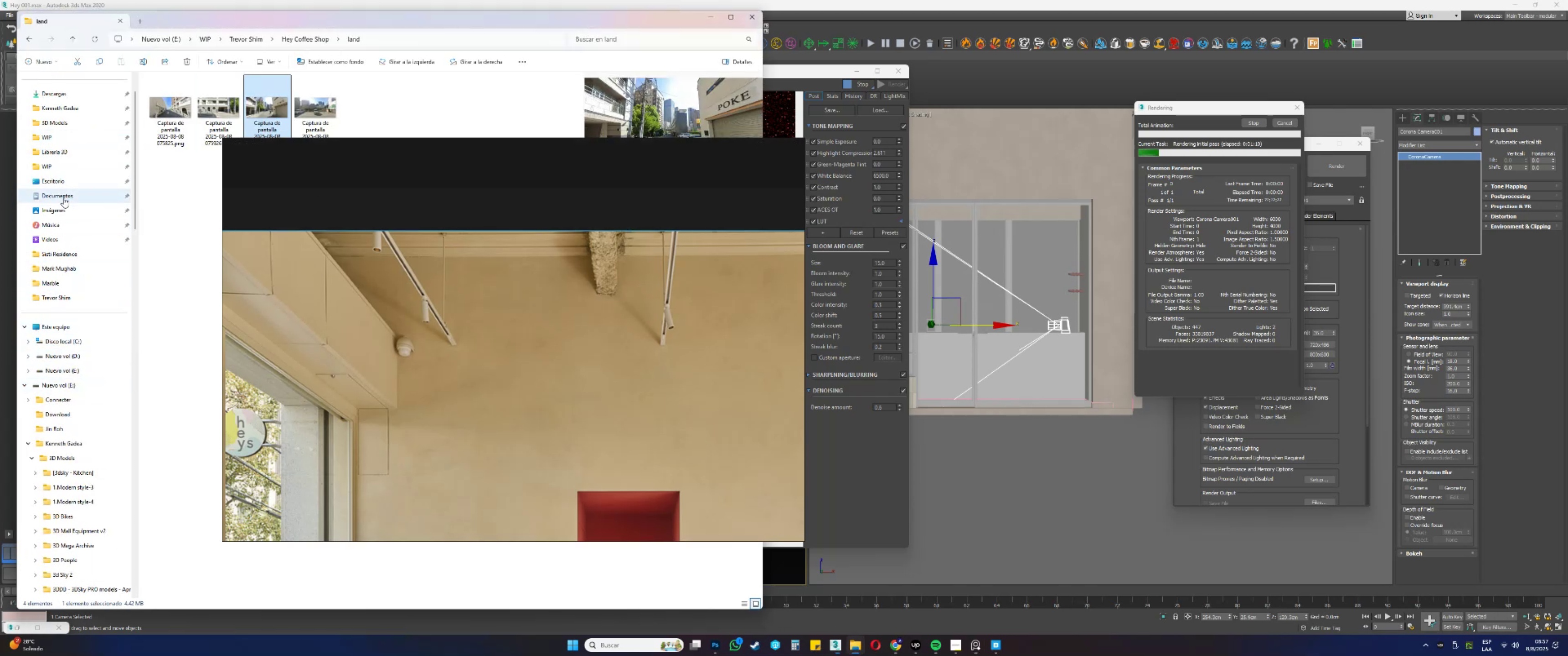 
left_click([57, 118])
 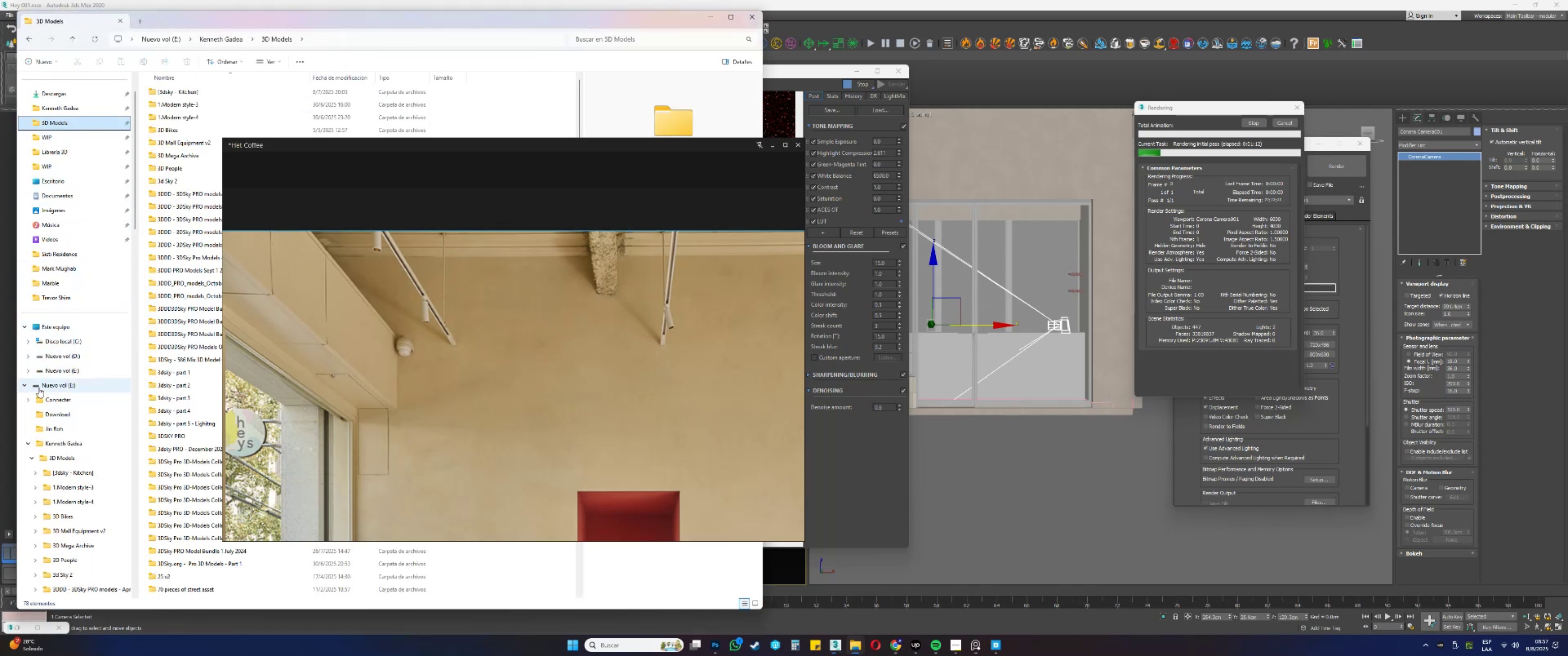 
left_click([26, 385])
 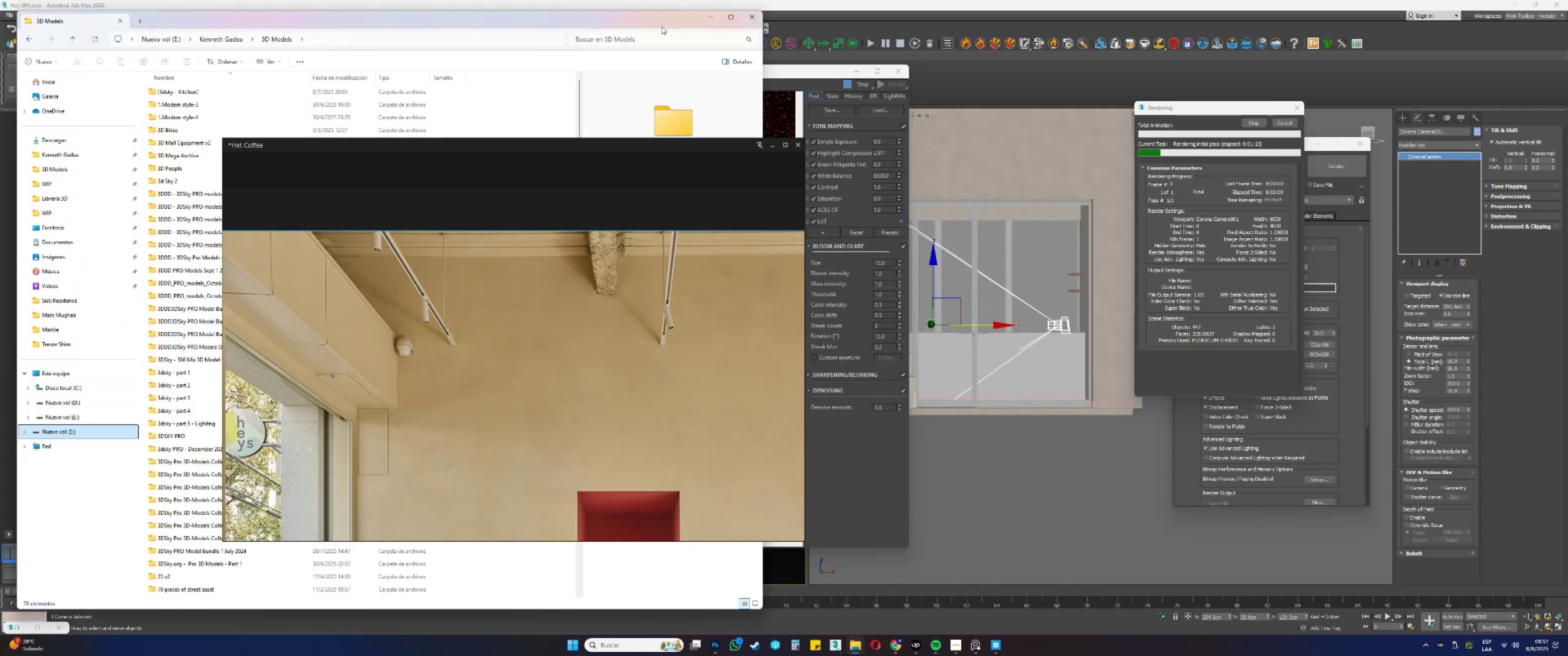 
left_click([636, 37])
 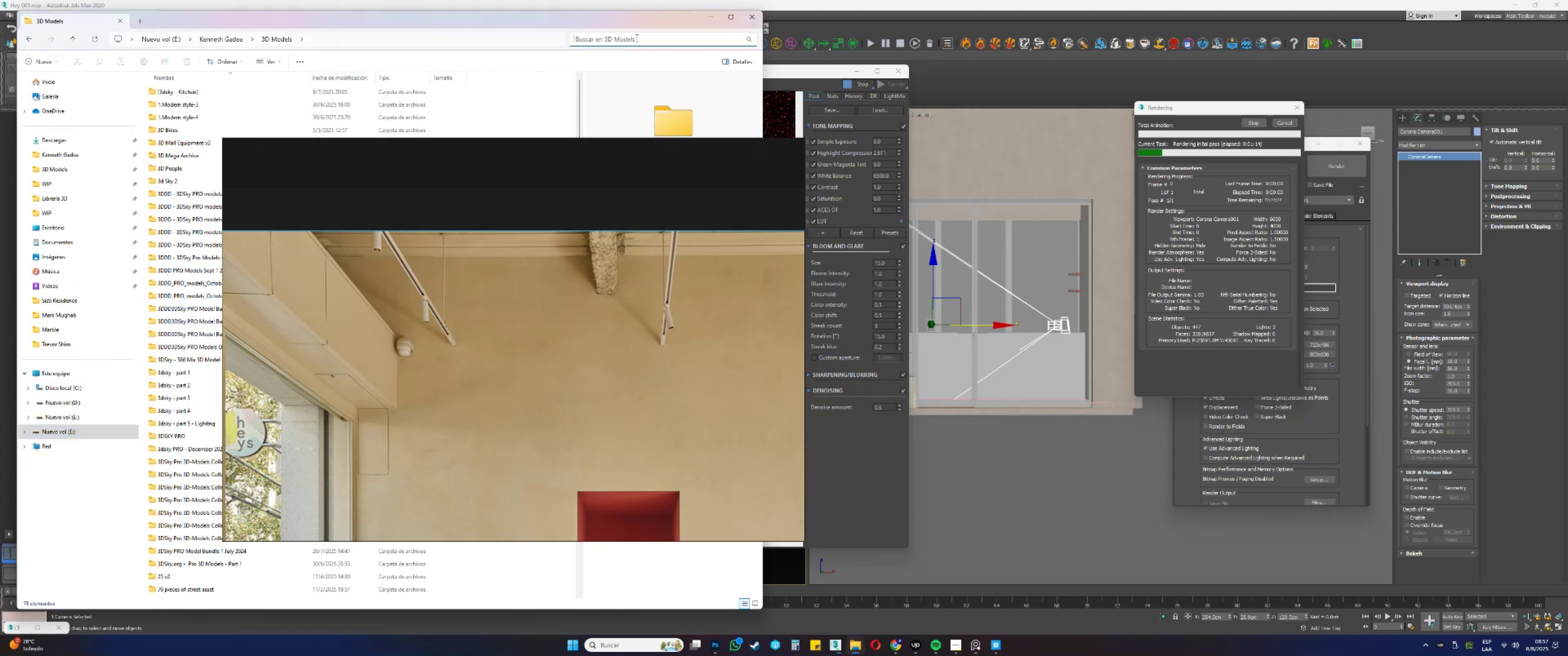 
type(light)
 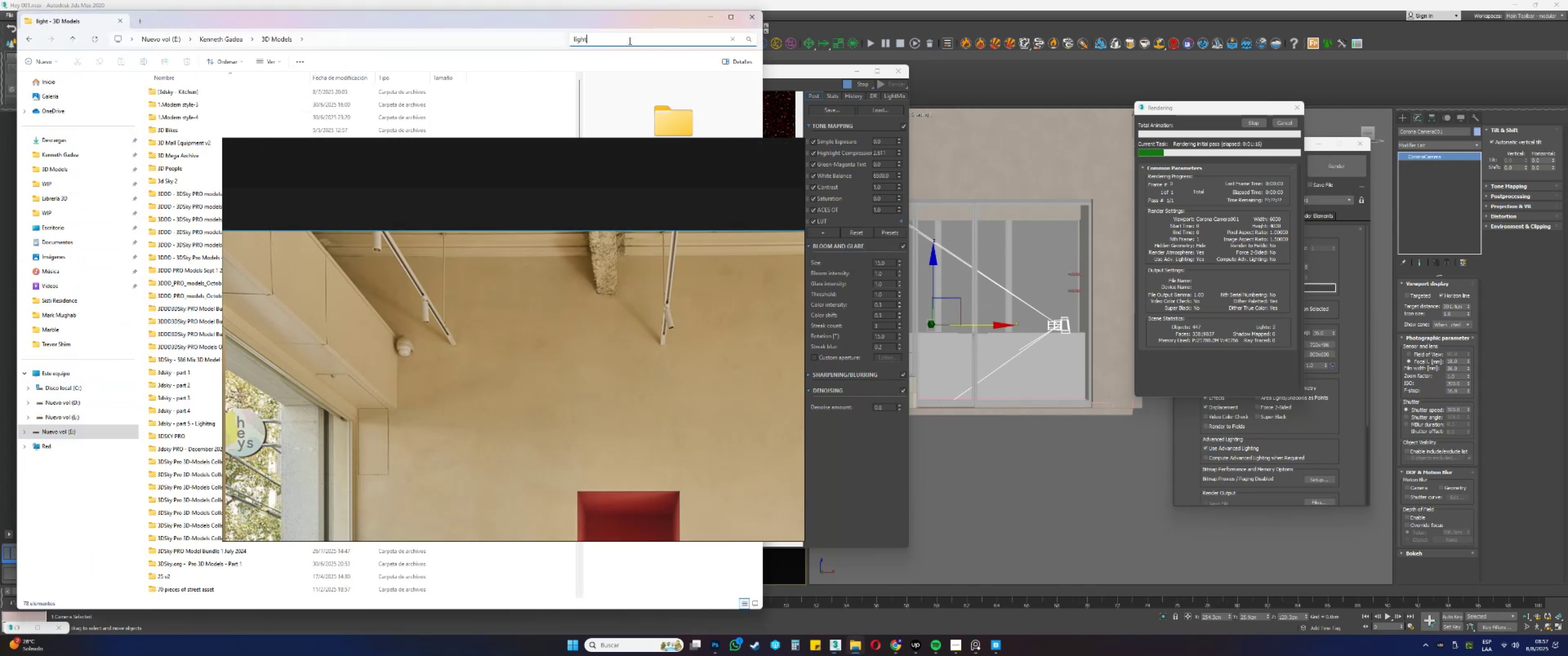 
key(Enter)
 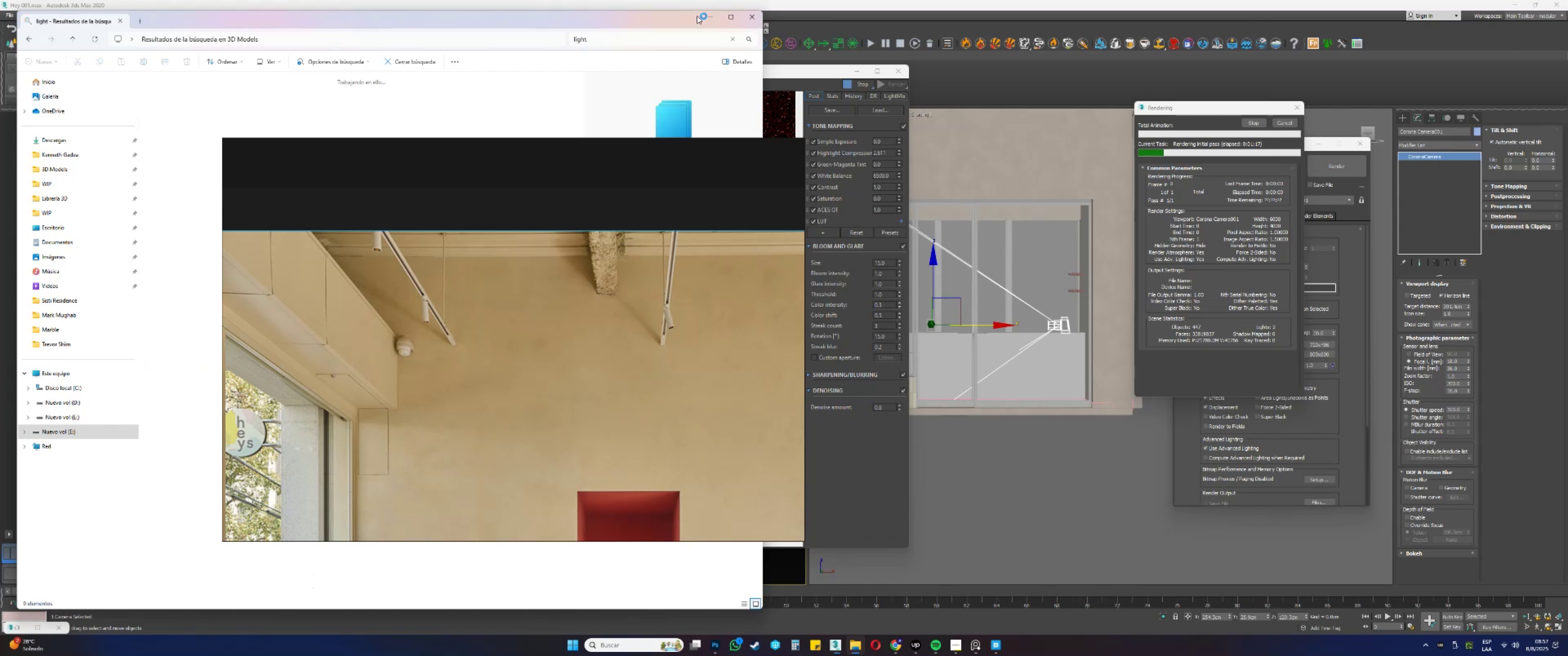 
left_click([709, 17])
 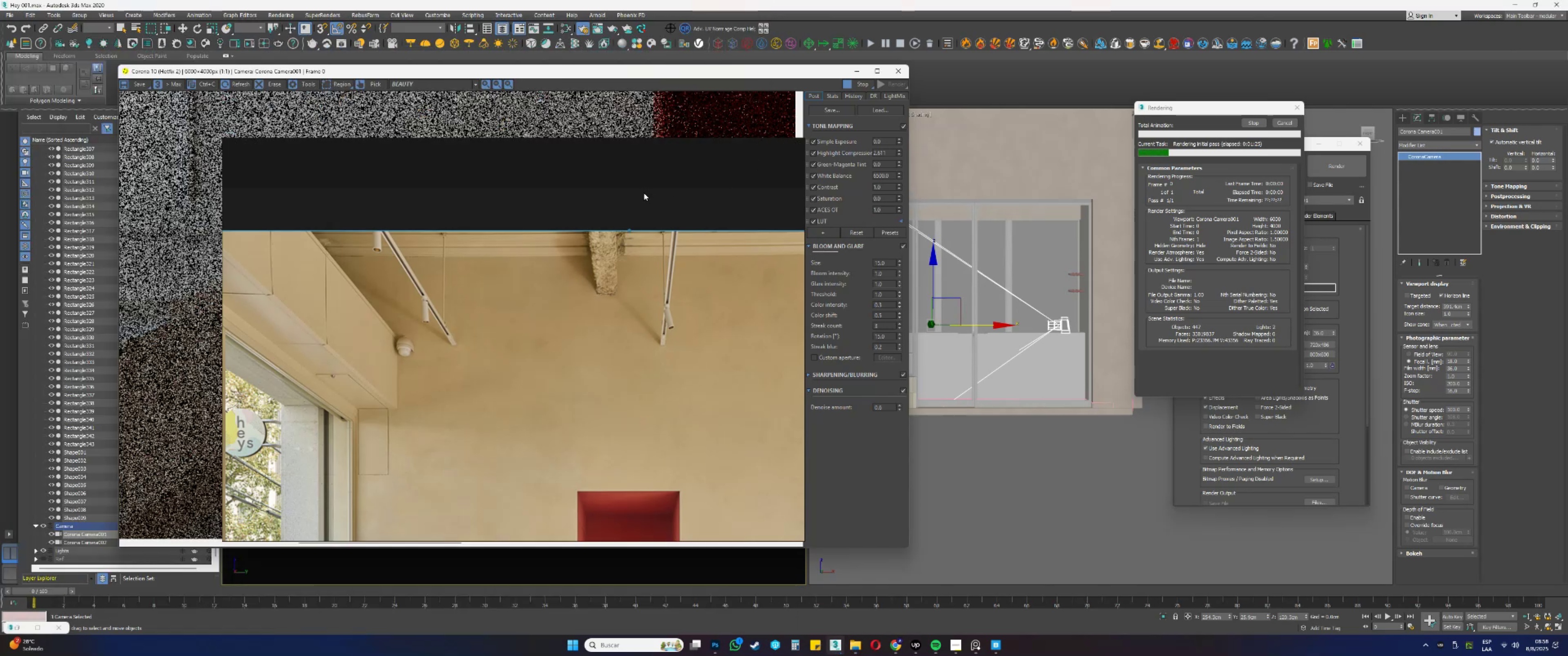 
wait(13.1)
 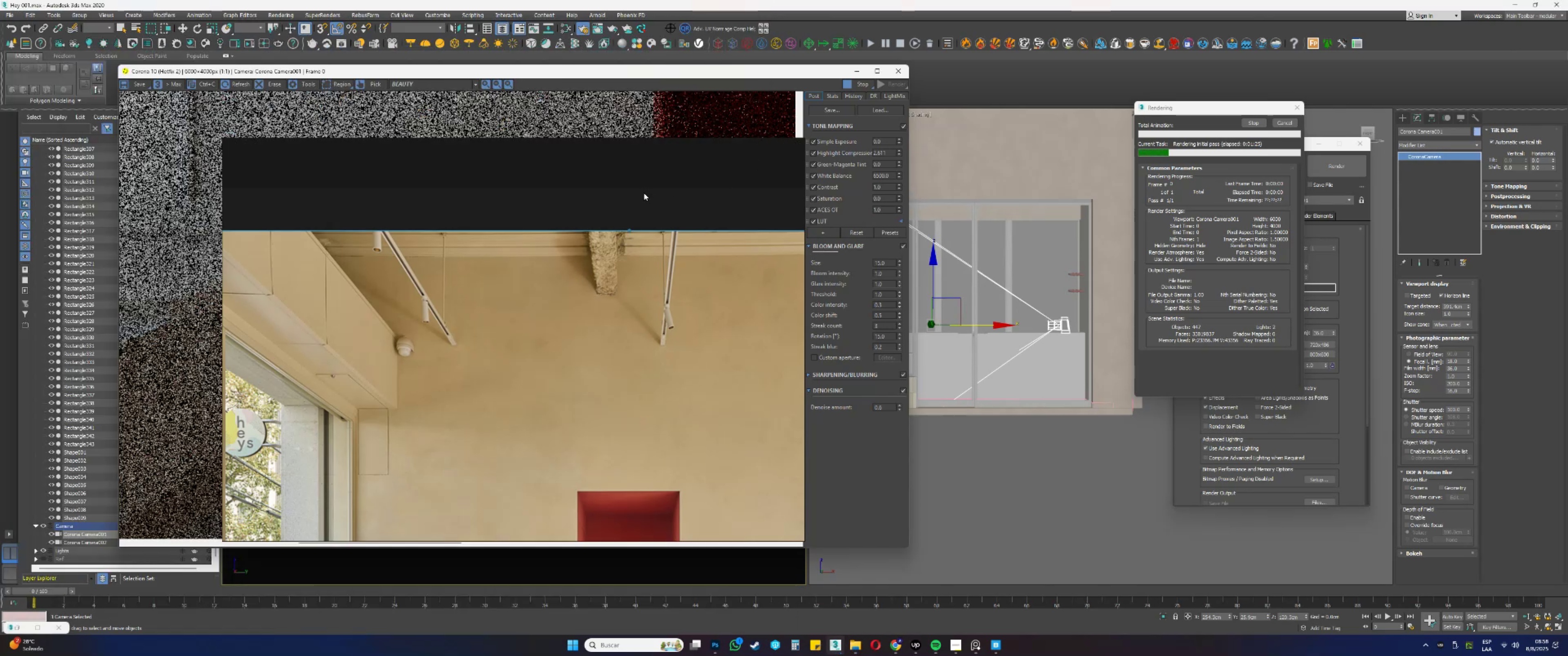 
scroll: coordinate [608, 219], scroll_direction: down, amount: 2.0
 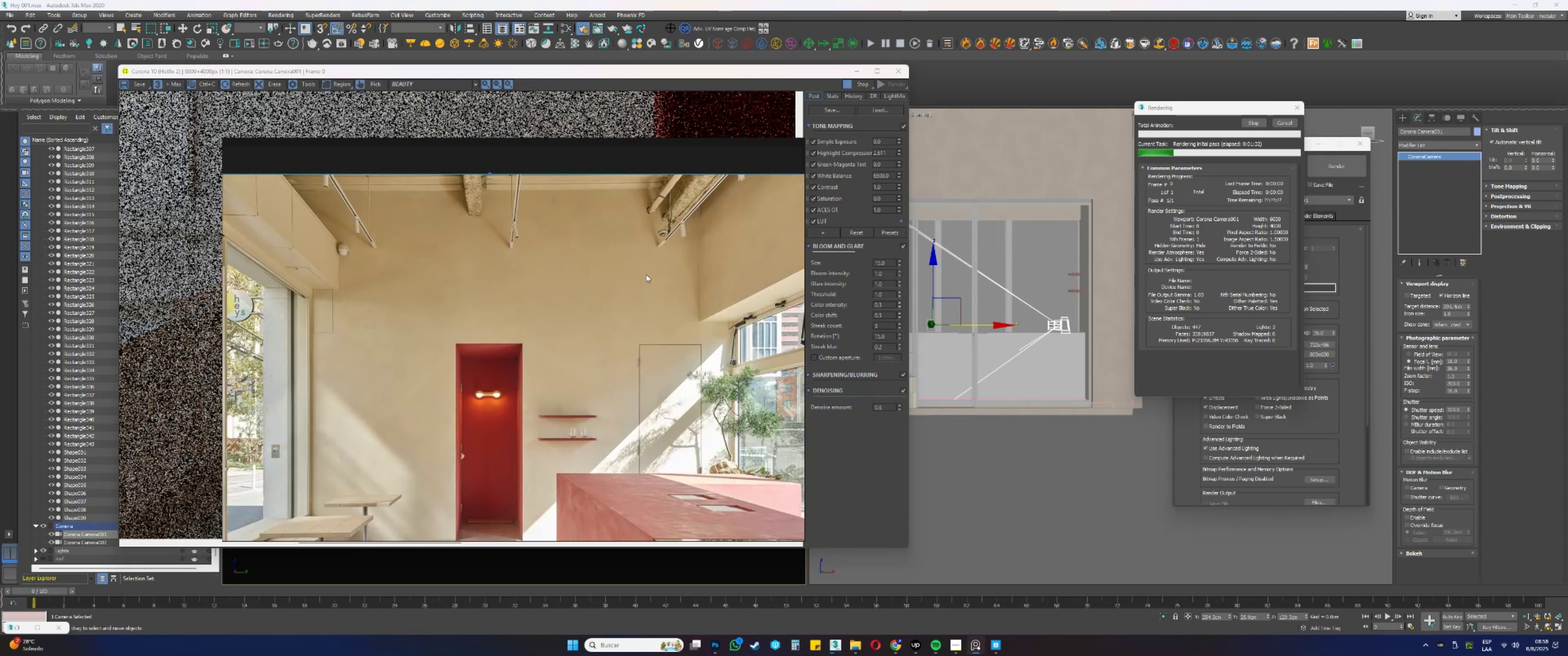 
scroll: coordinate [573, 279], scroll_direction: up, amount: 5.0
 